 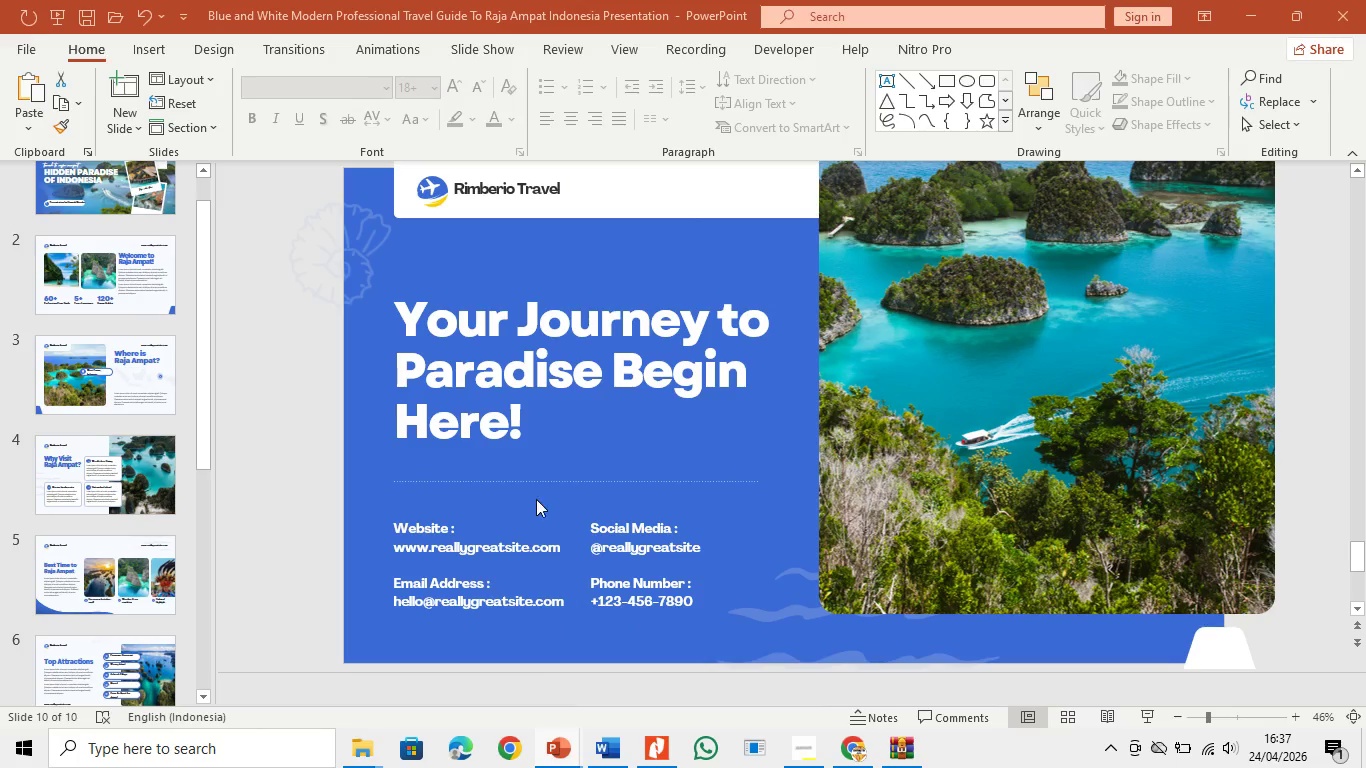 
double_click([679, 653])
 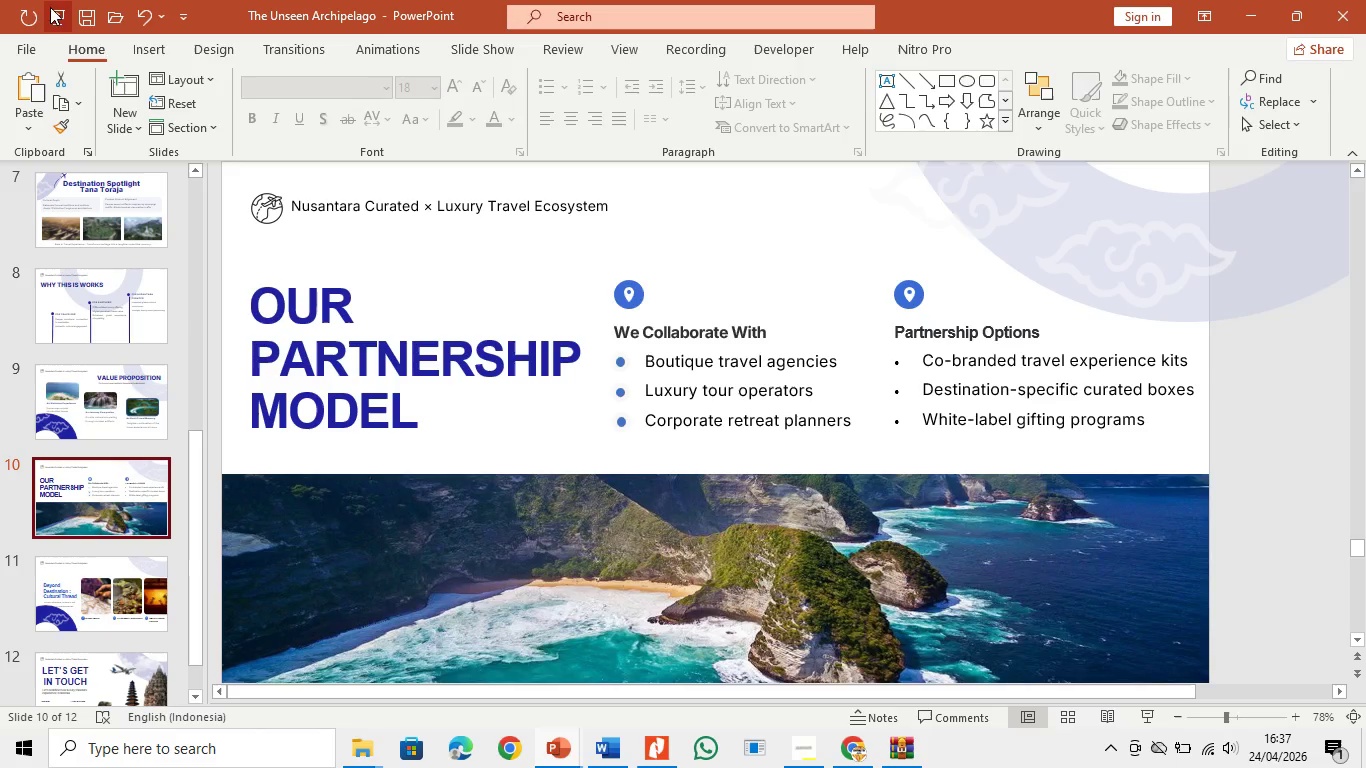 
left_click([37, 46])
 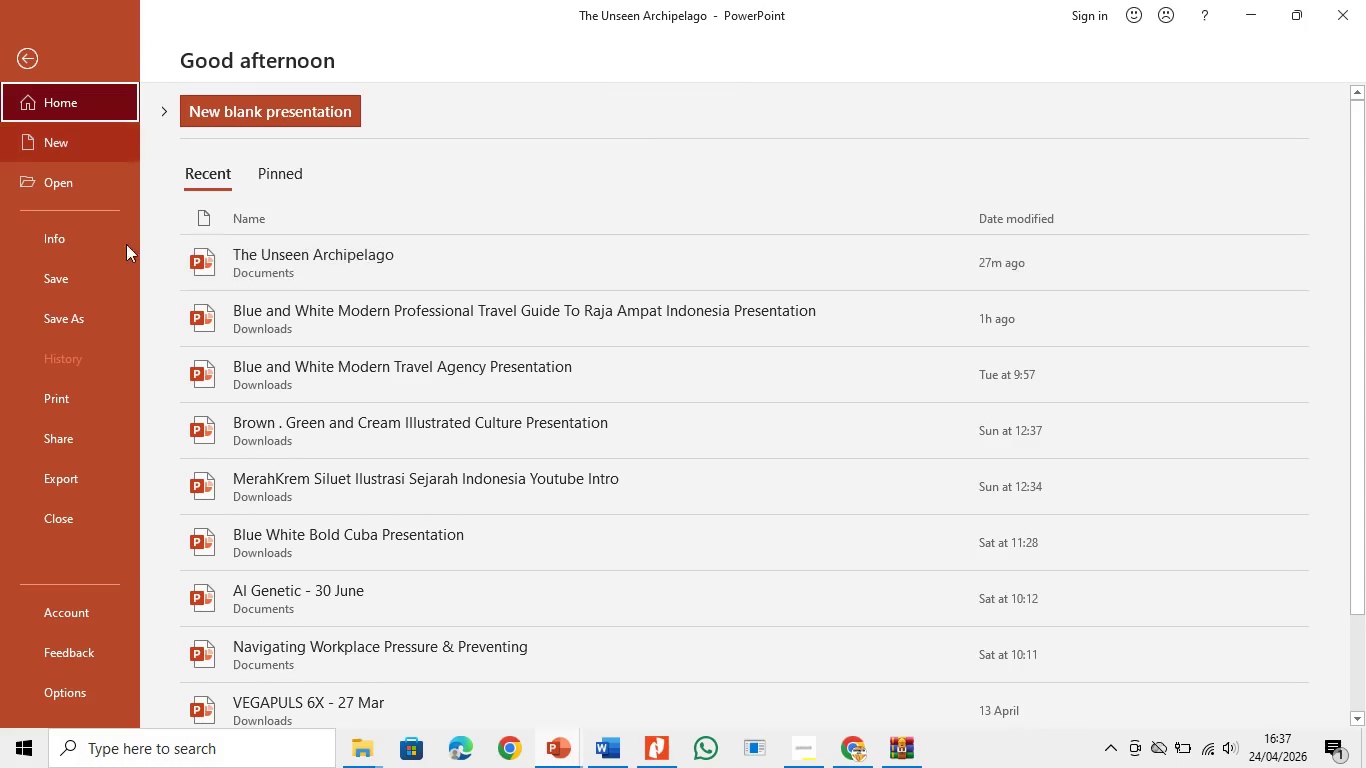 
scroll: coordinate [355, 226], scroll_direction: up, amount: 8.0
 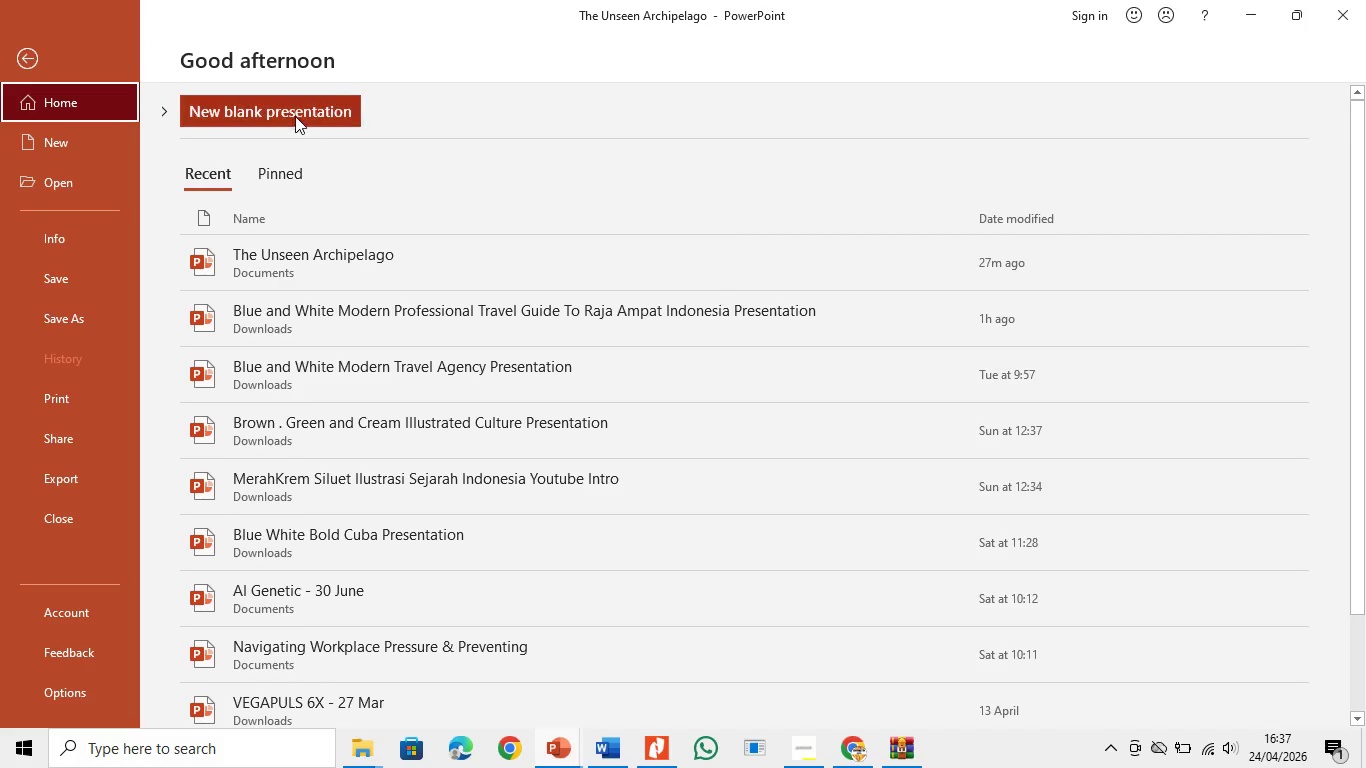 
left_click([295, 116])
 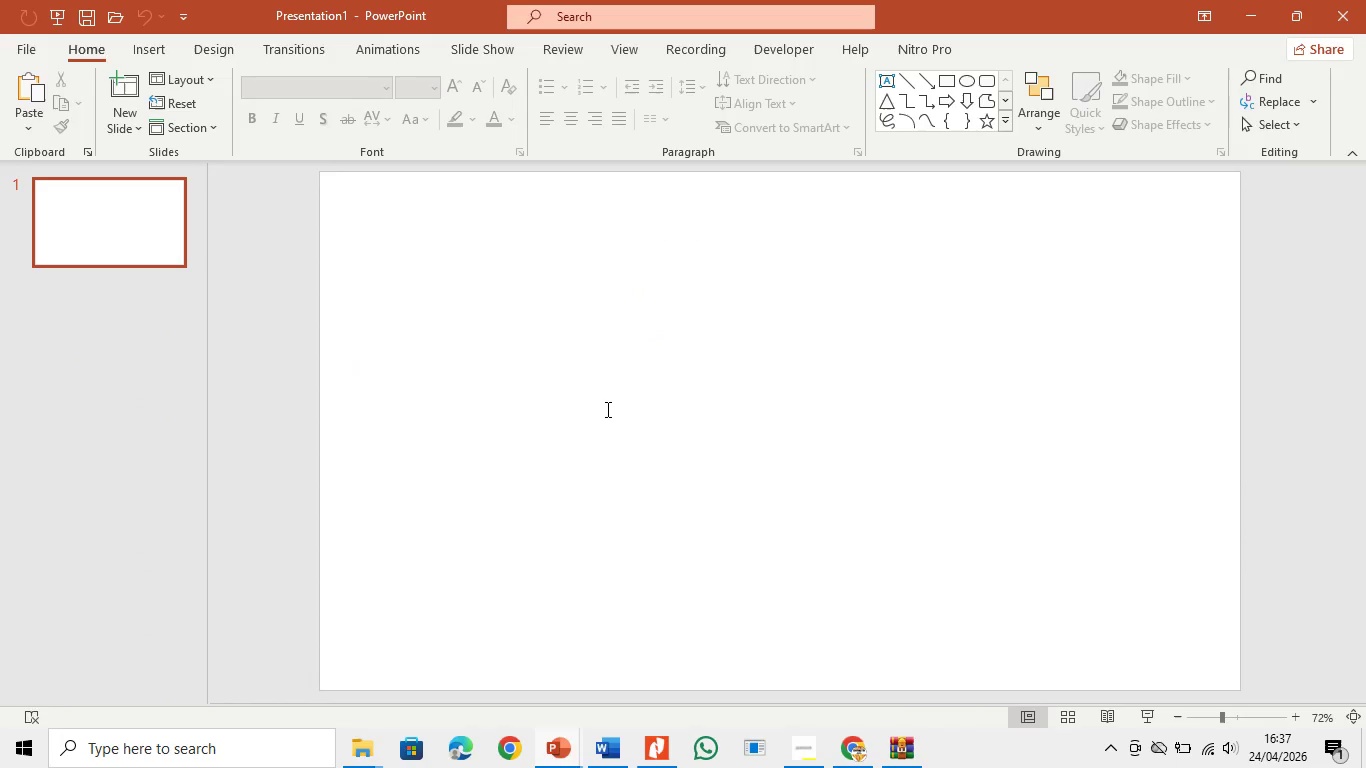 
left_click([625, 376])
 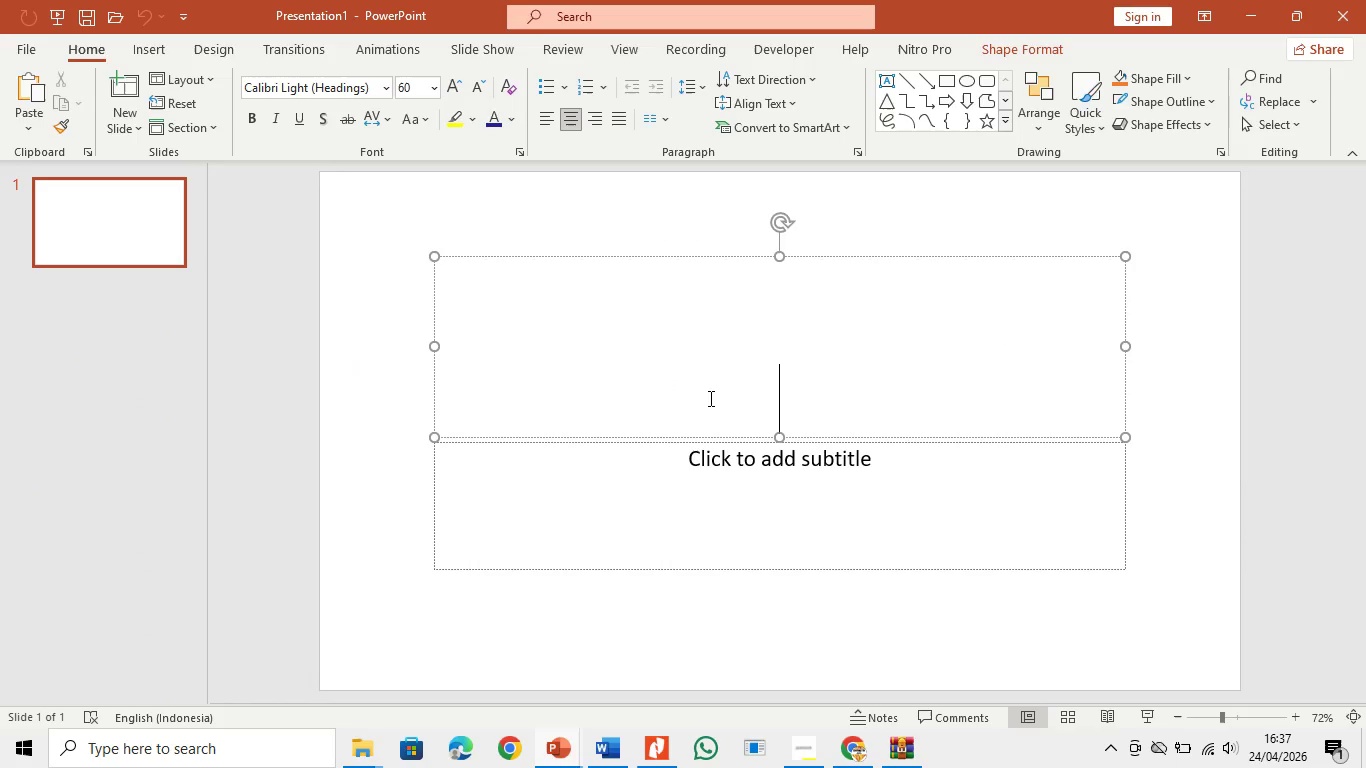 
type(Garet)
 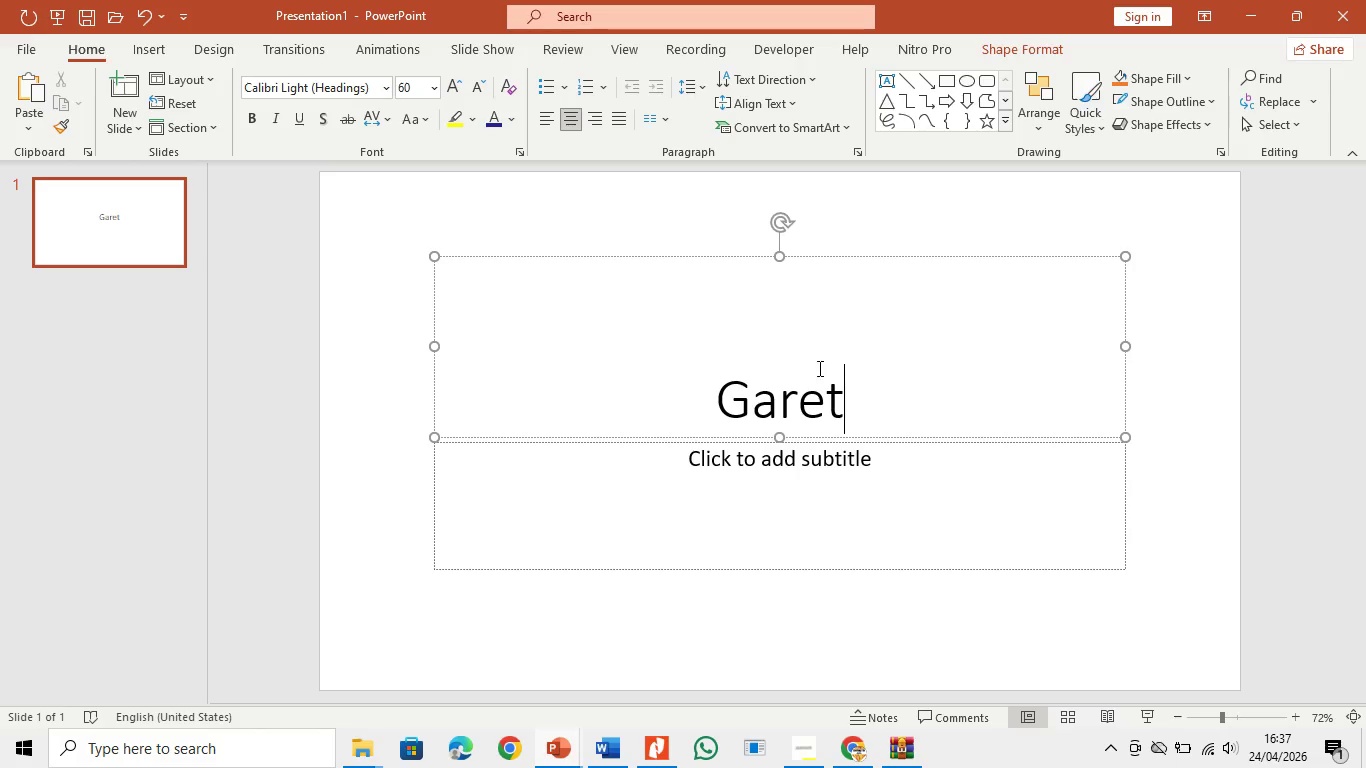 
left_click_drag(start_coordinate=[846, 375], to_coordinate=[608, 327])
 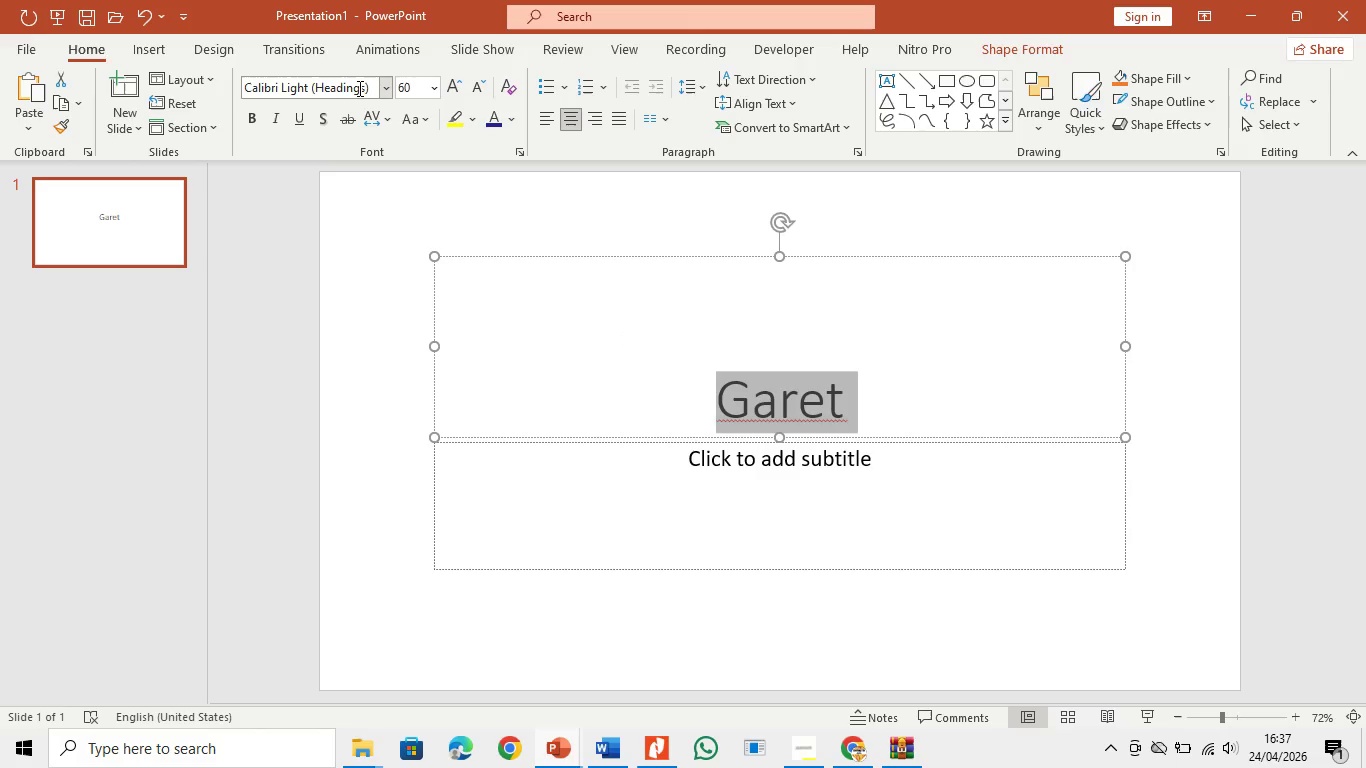 
double_click([358, 92])
 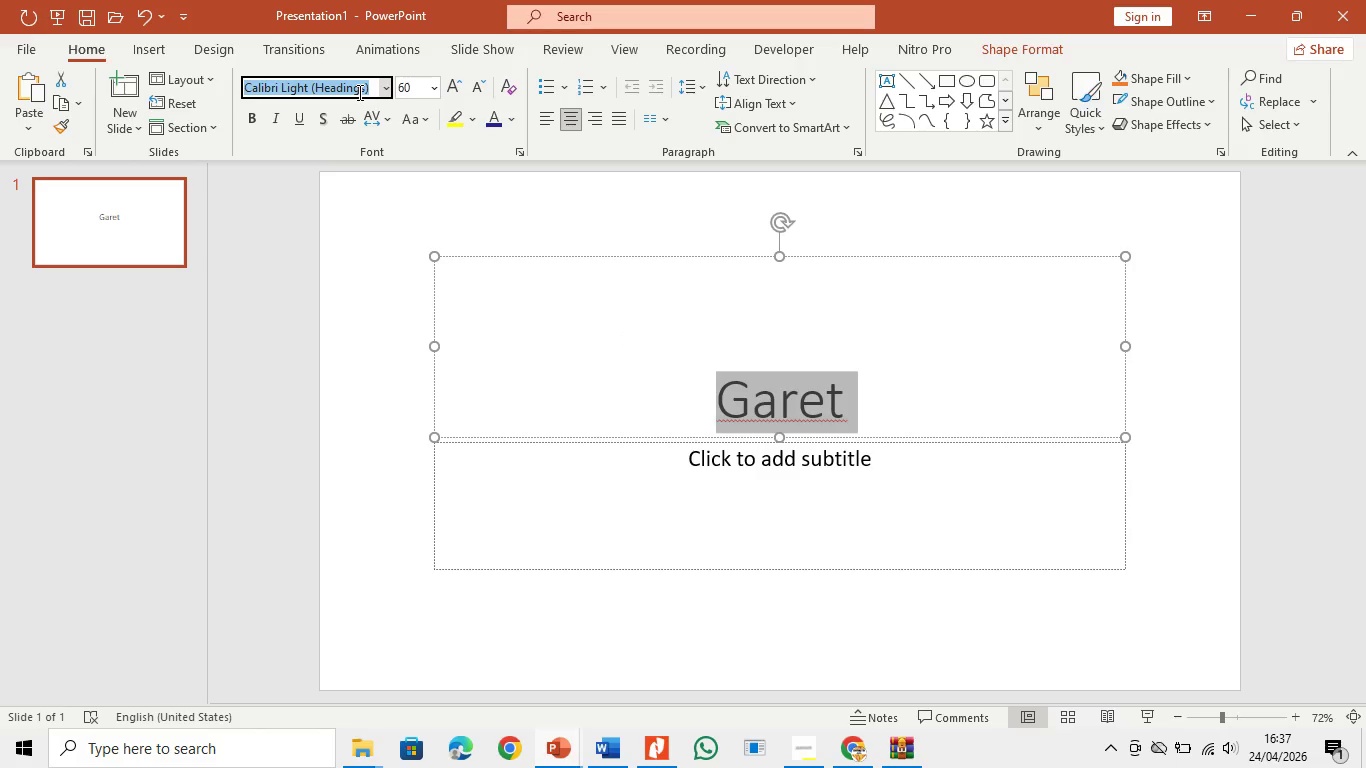 
type(Garet)
 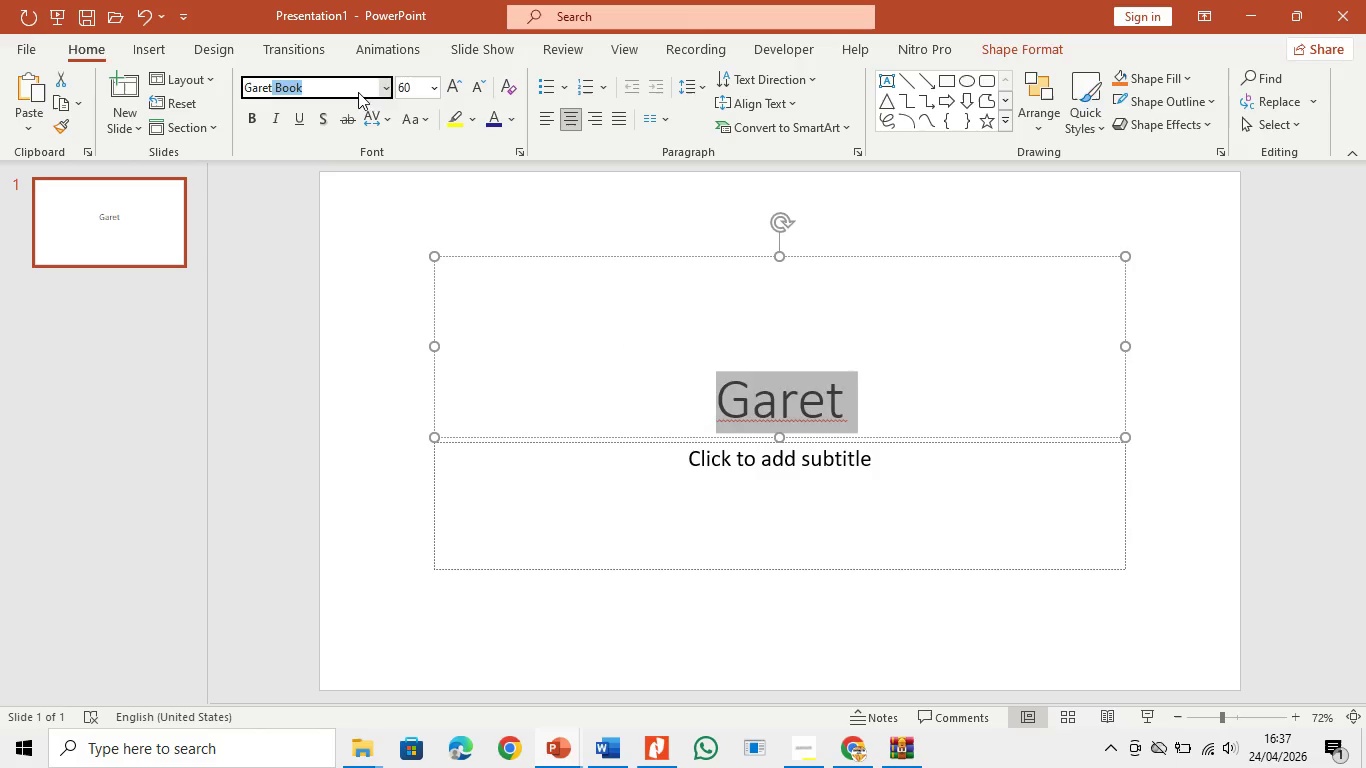 
key(Enter)
 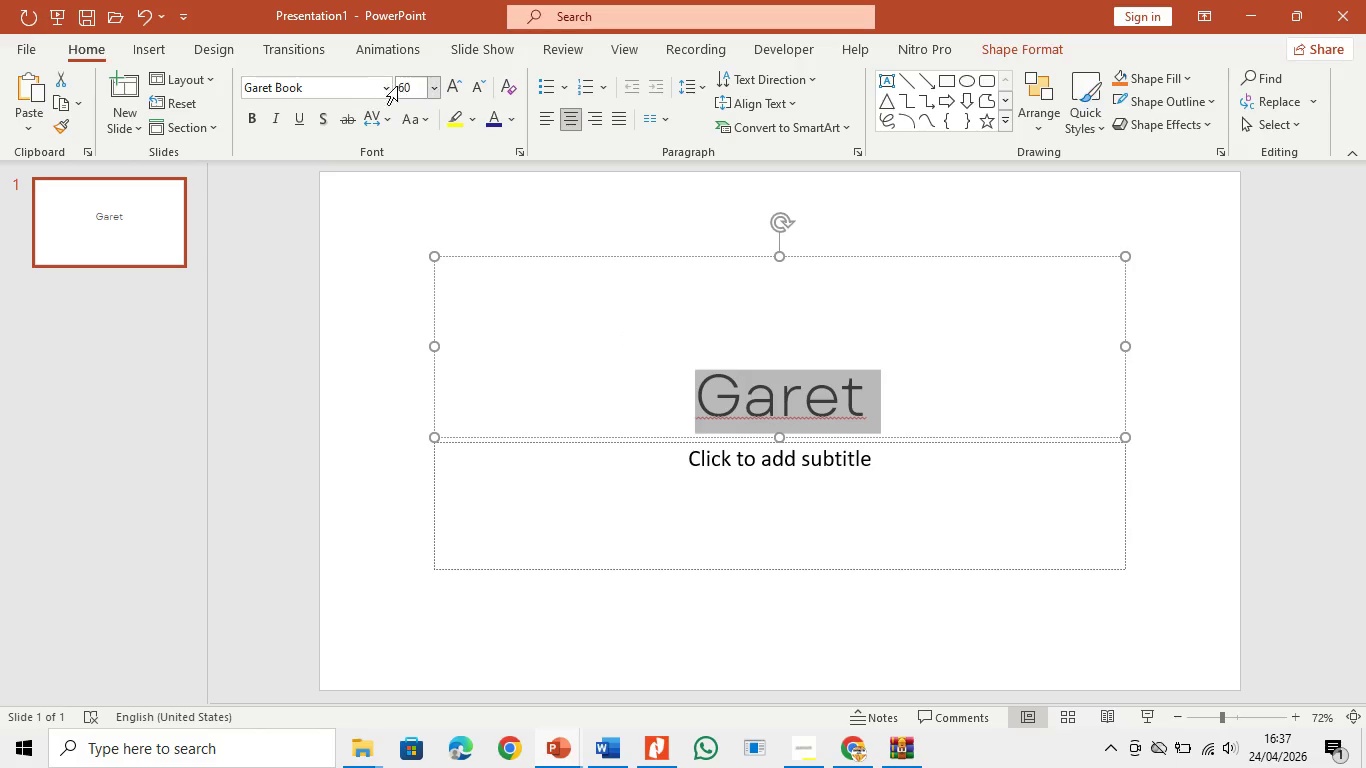 
left_click([385, 83])
 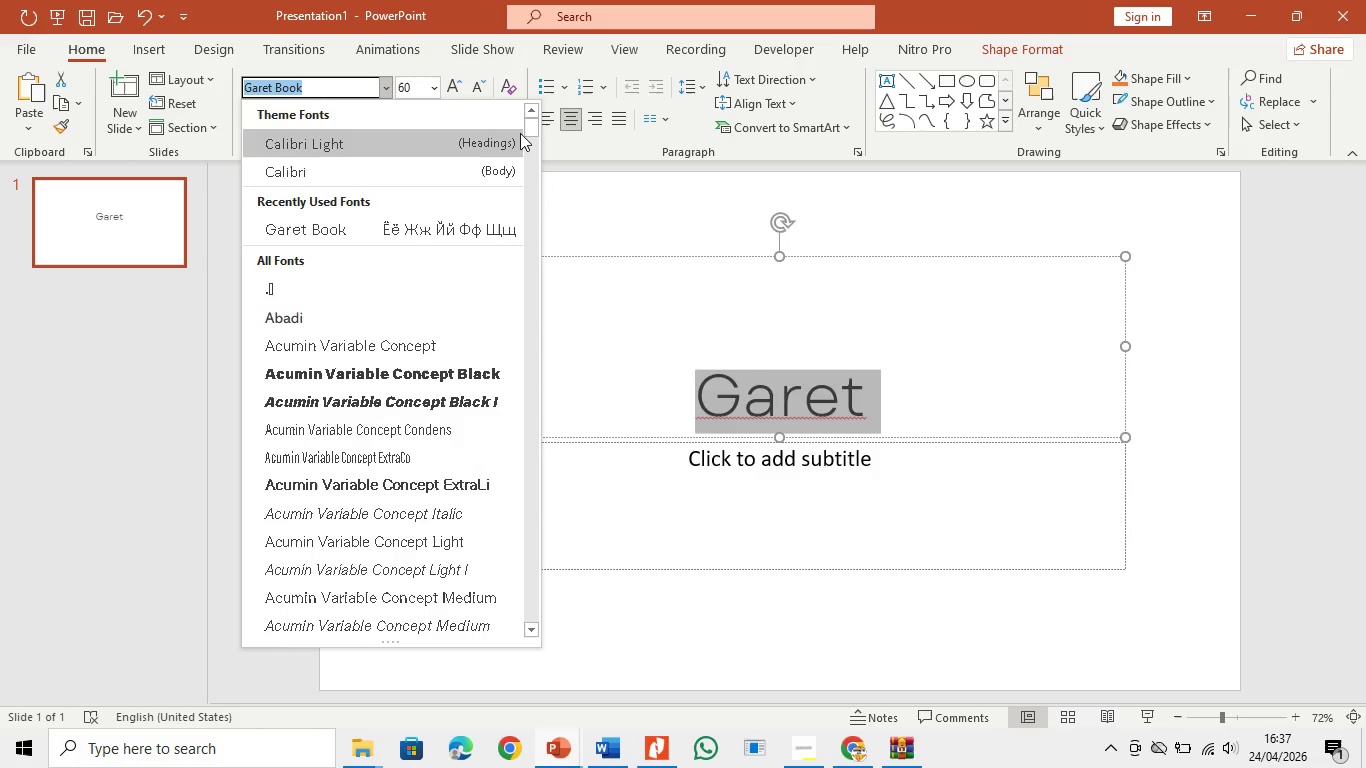 
left_click_drag(start_coordinate=[528, 130], to_coordinate=[531, 359])
 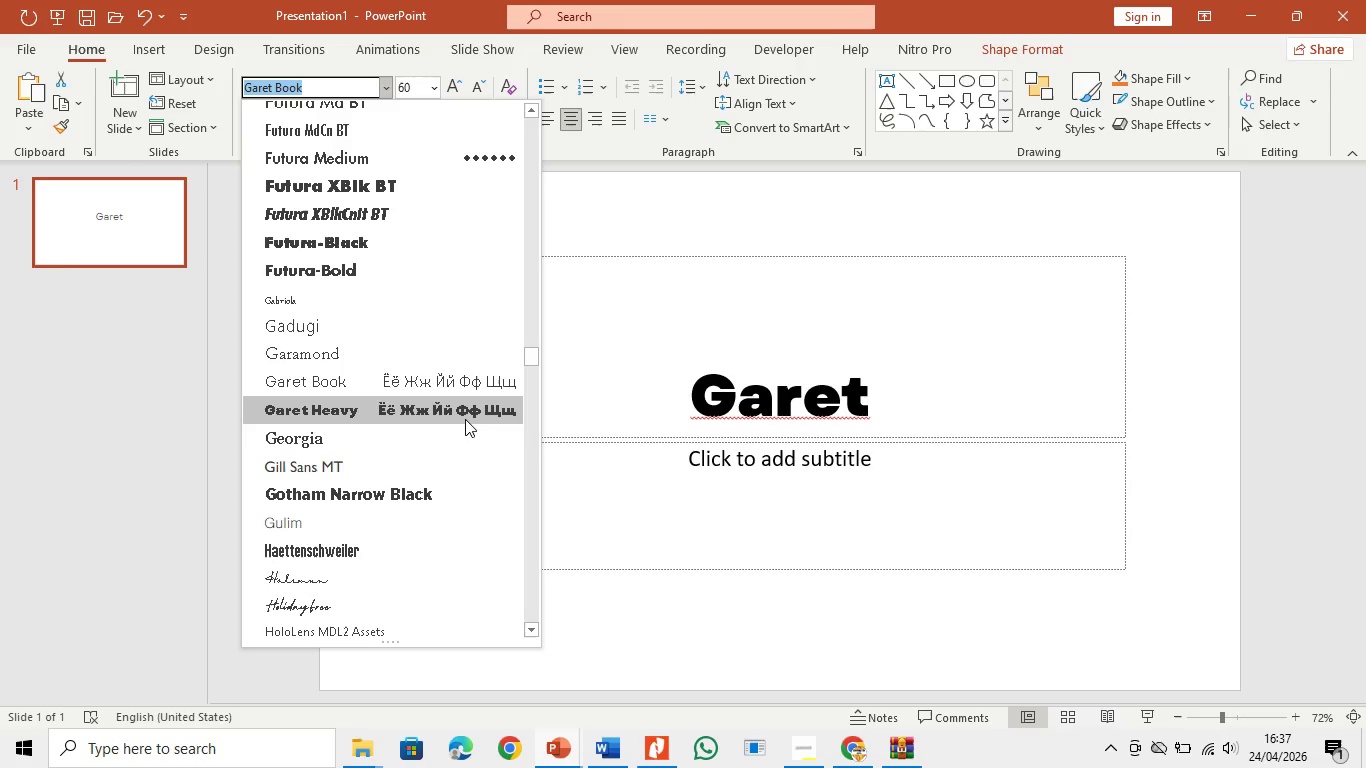 
left_click([465, 419])
 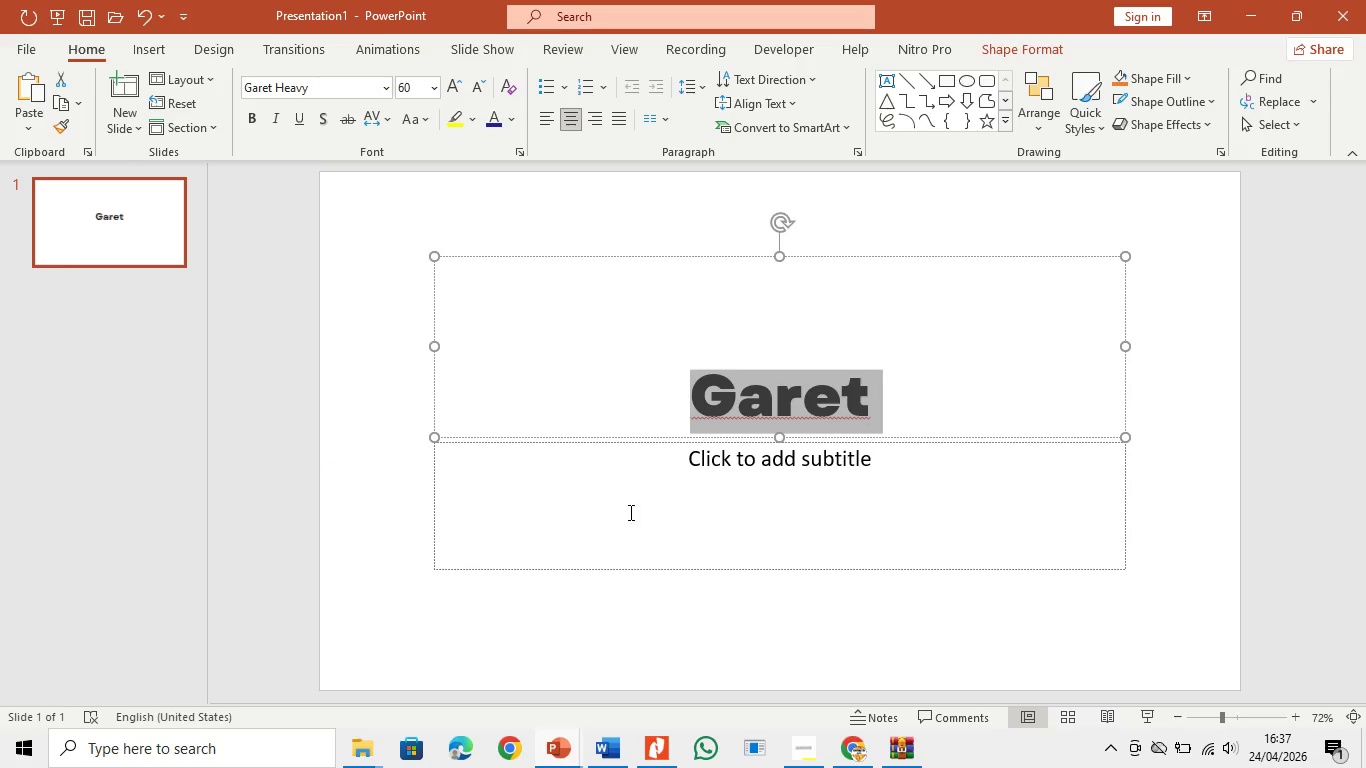 
left_click([640, 520])
 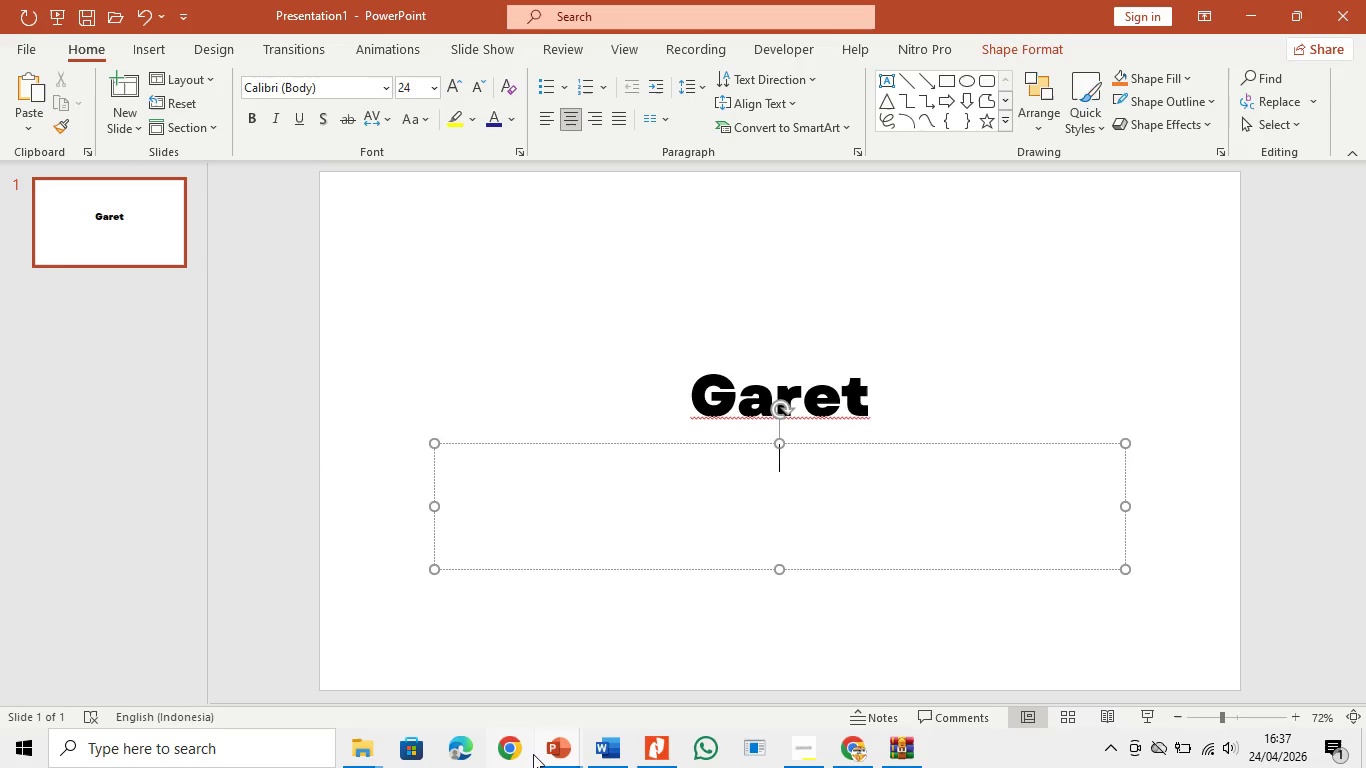 
left_click([554, 753])
 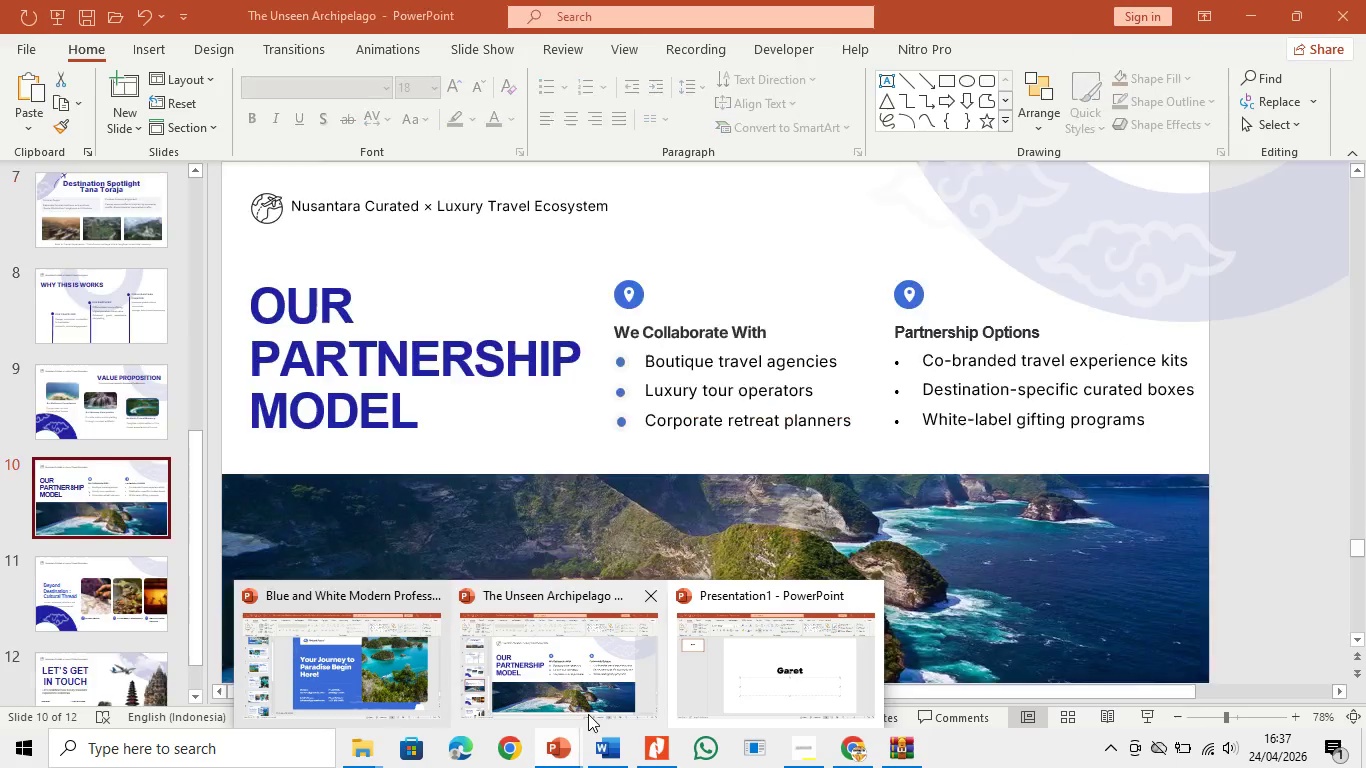 
left_click([588, 714])
 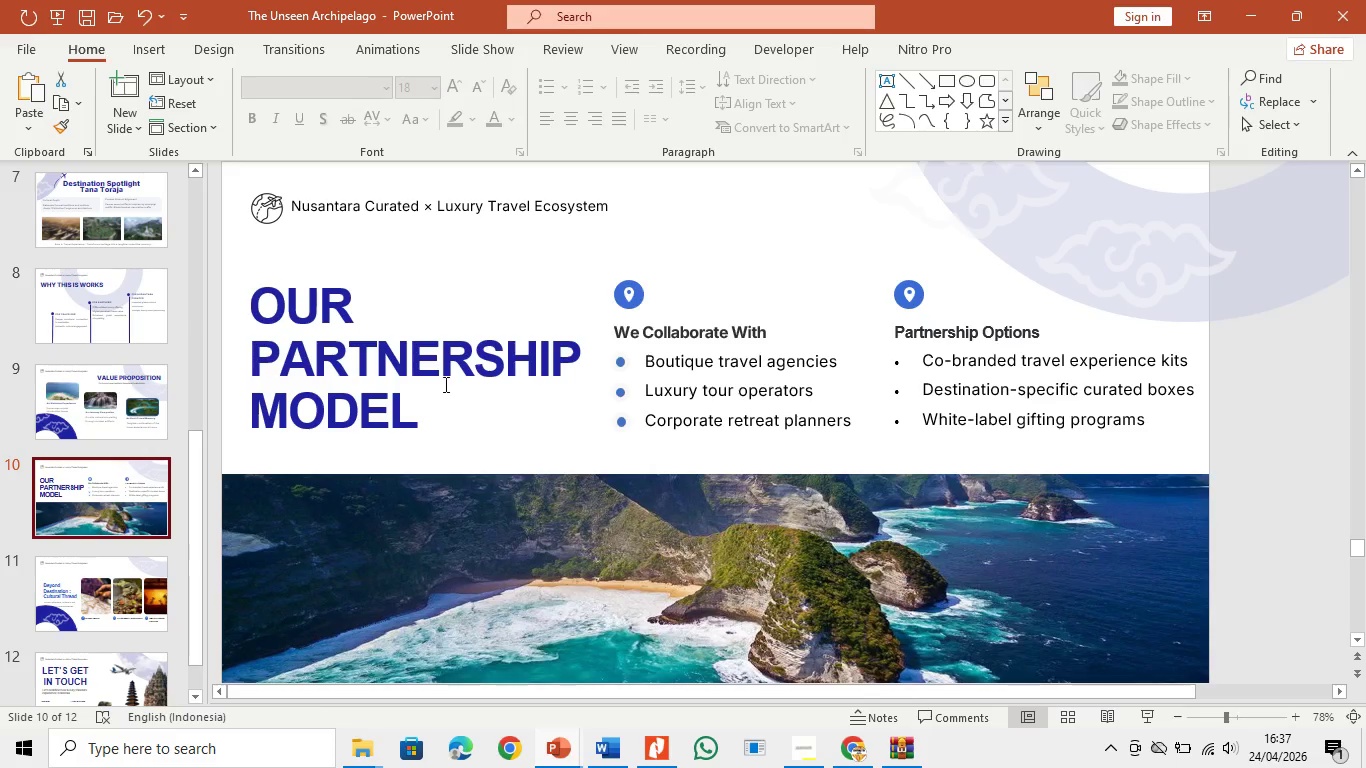 
left_click([444, 384])
 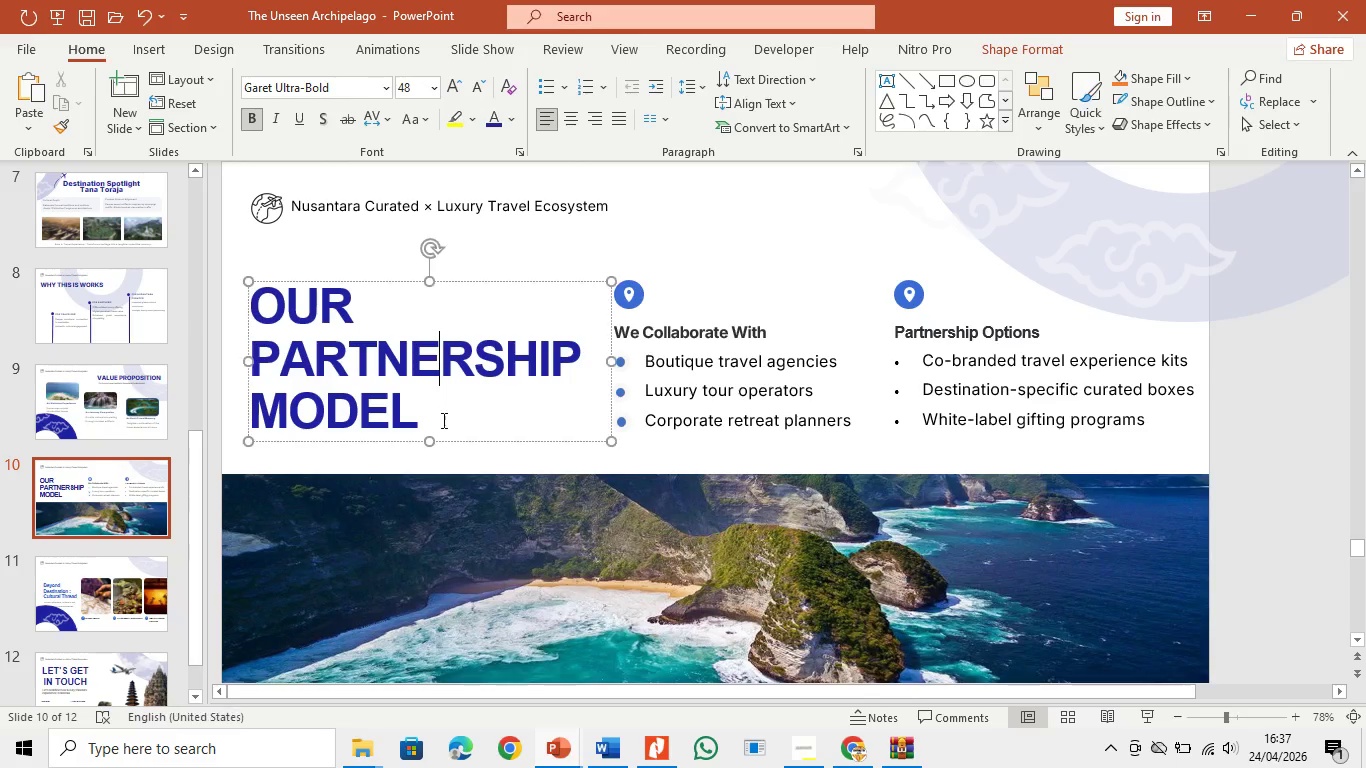 
left_click_drag(start_coordinate=[442, 420], to_coordinate=[228, 271])
 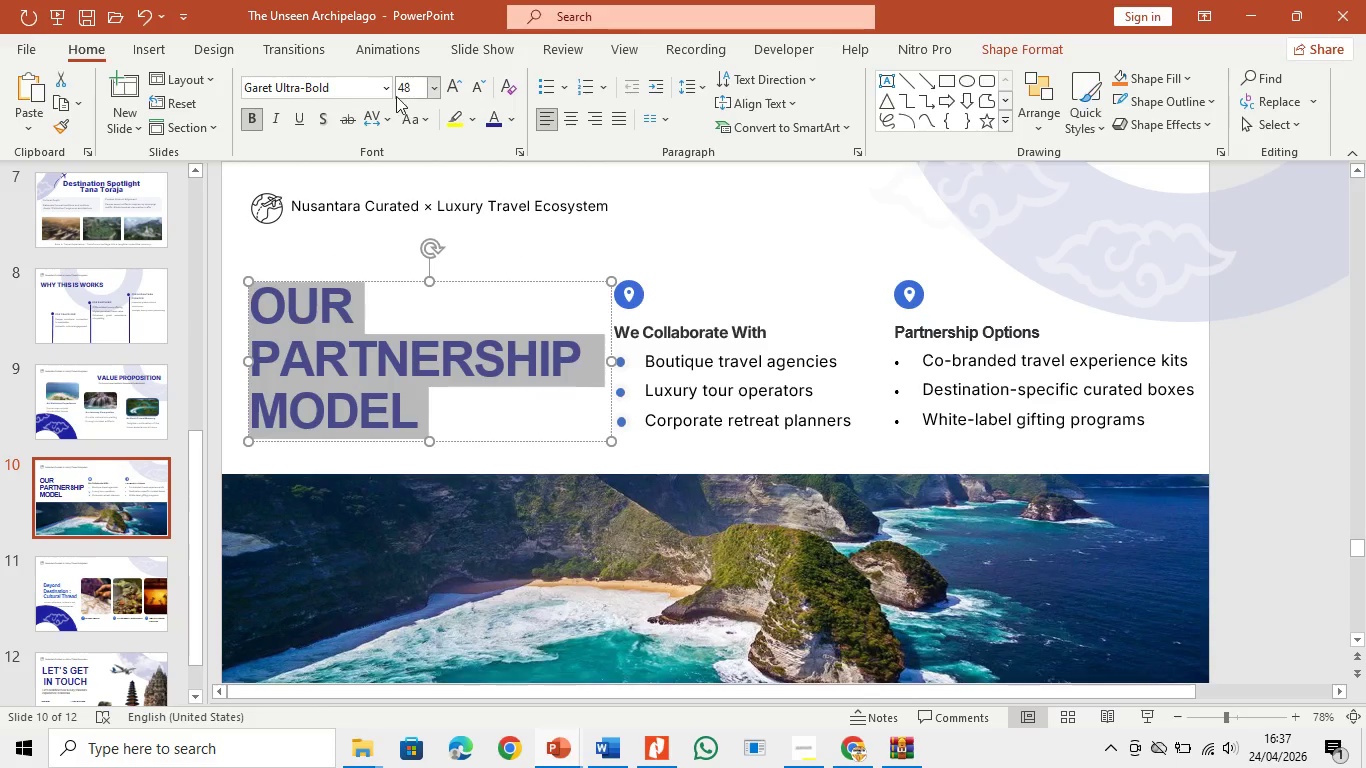 
left_click([384, 94])
 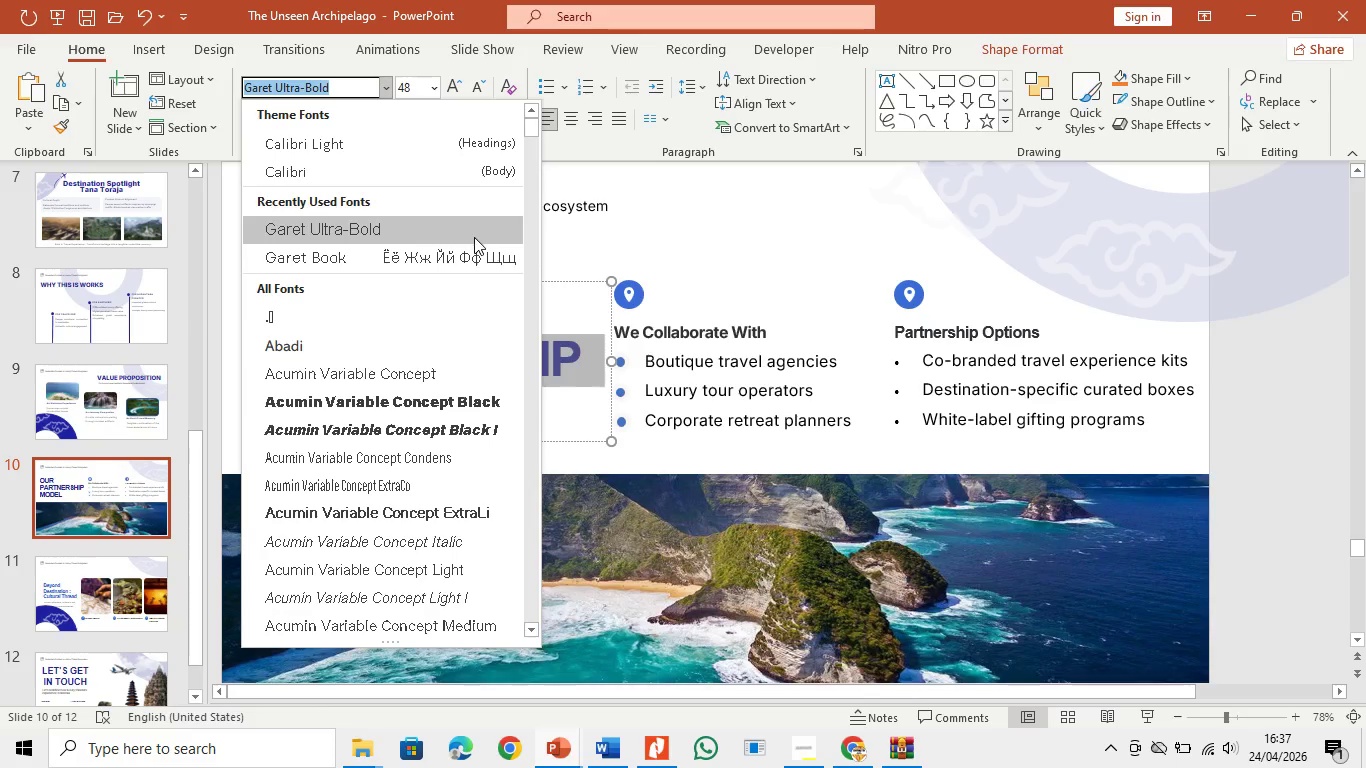 
left_click([474, 258])
 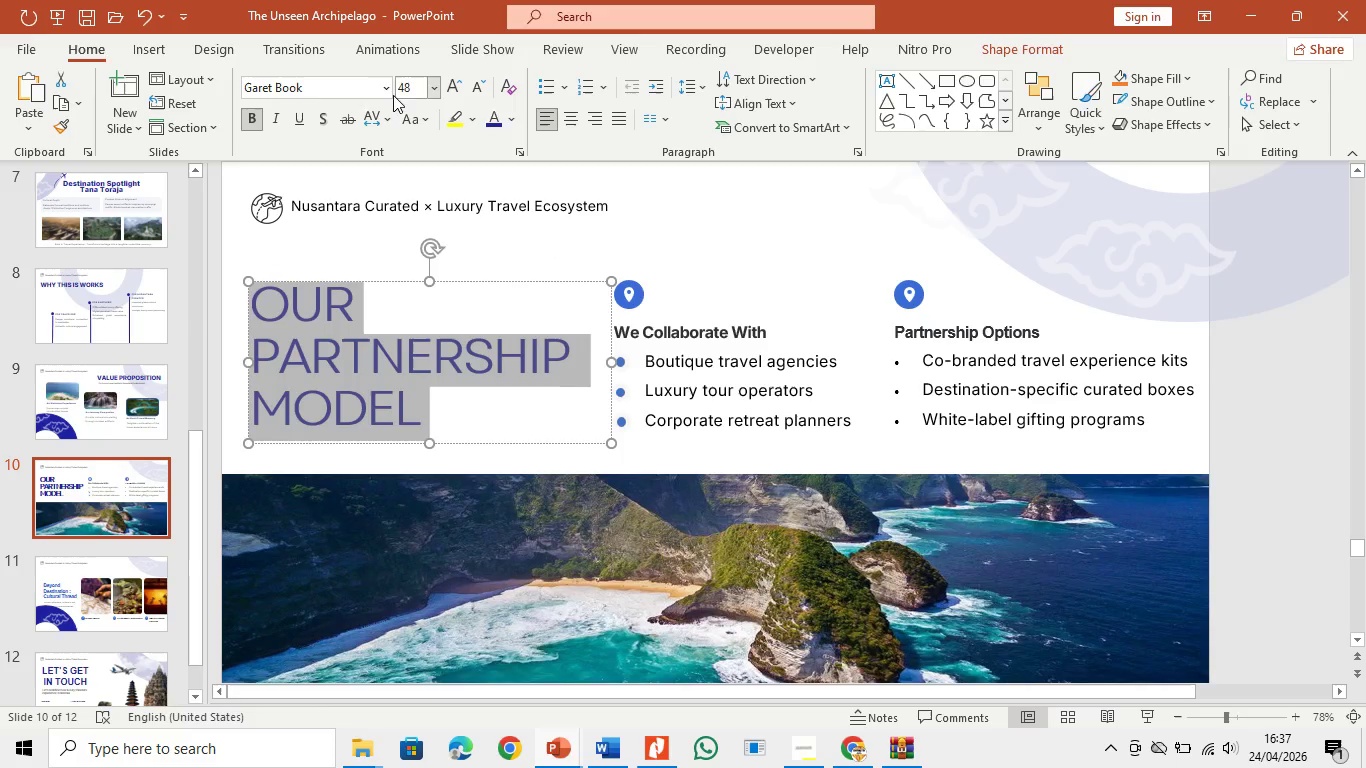 
left_click([386, 91])
 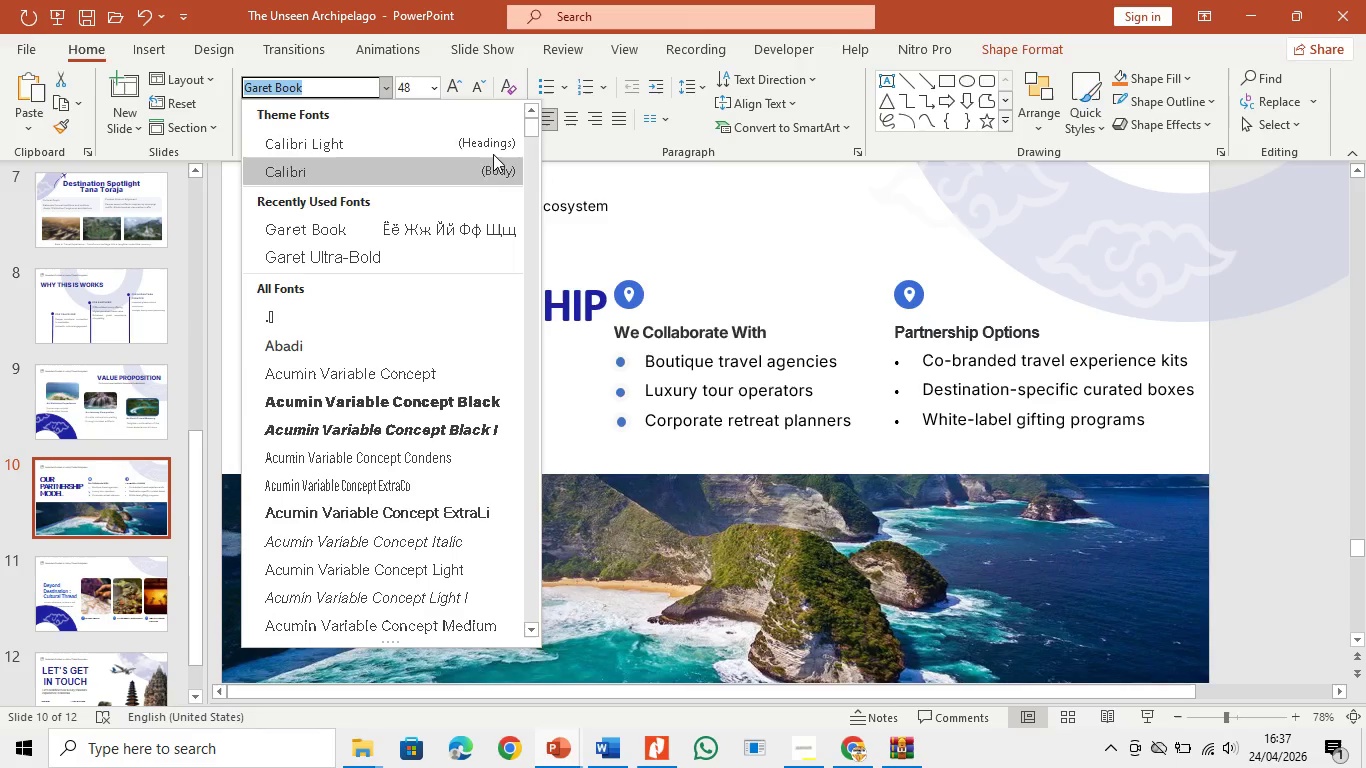 
left_click_drag(start_coordinate=[528, 130], to_coordinate=[528, 294])
 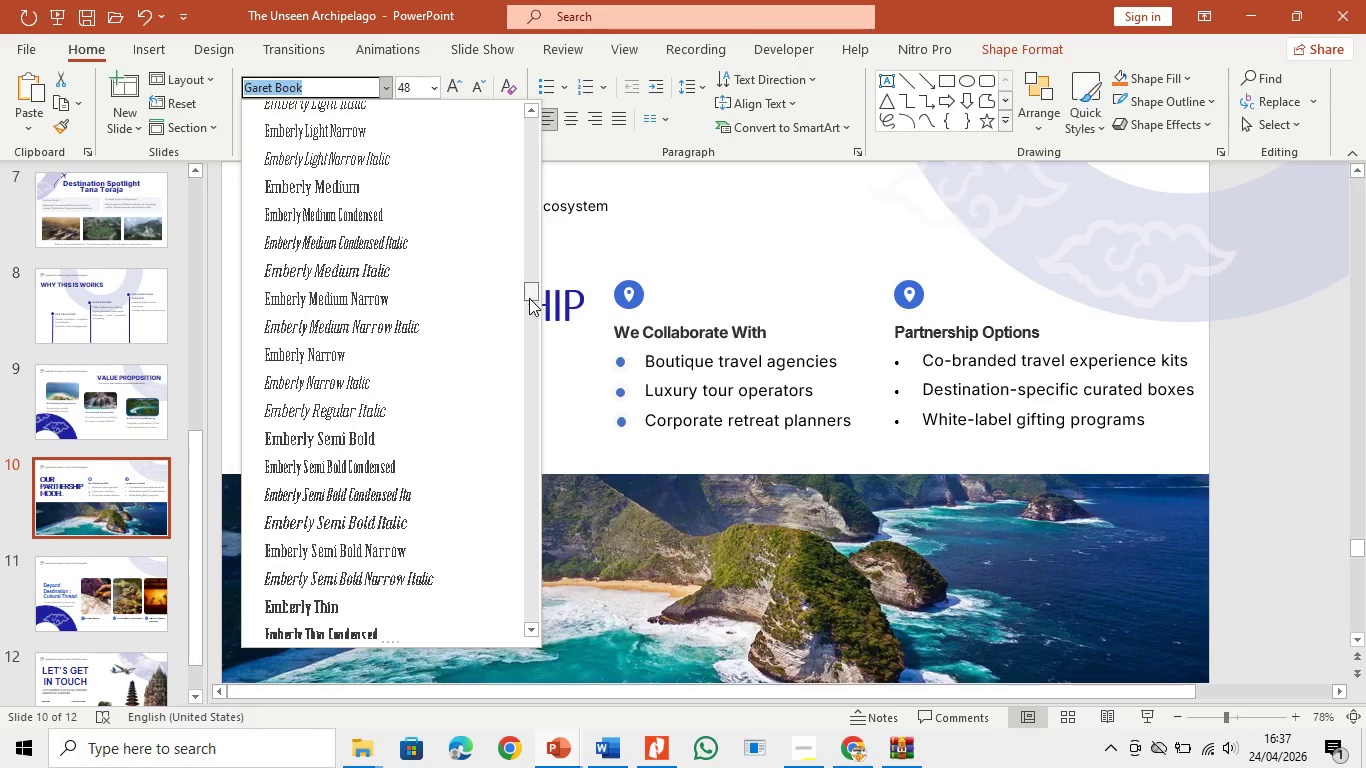 
left_click_drag(start_coordinate=[528, 294], to_coordinate=[539, 357])
 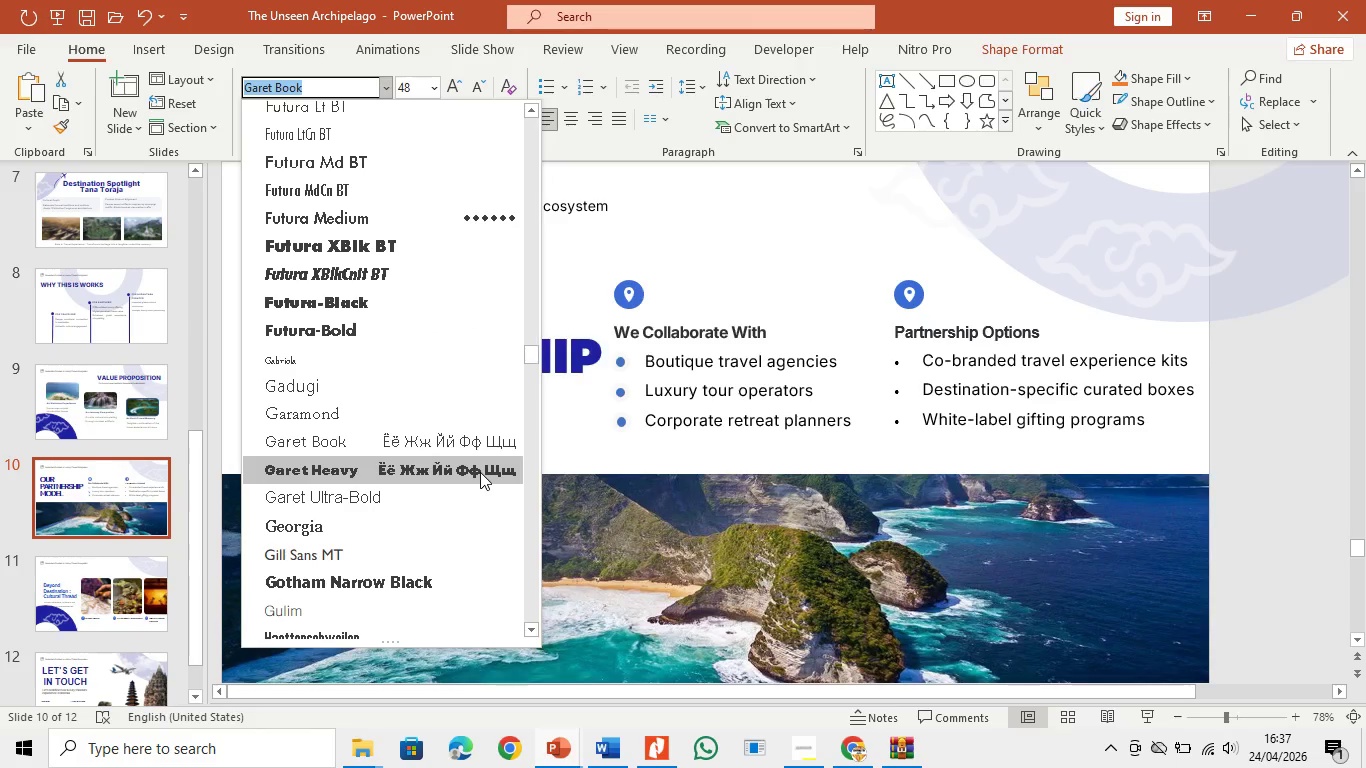 
left_click([480, 472])
 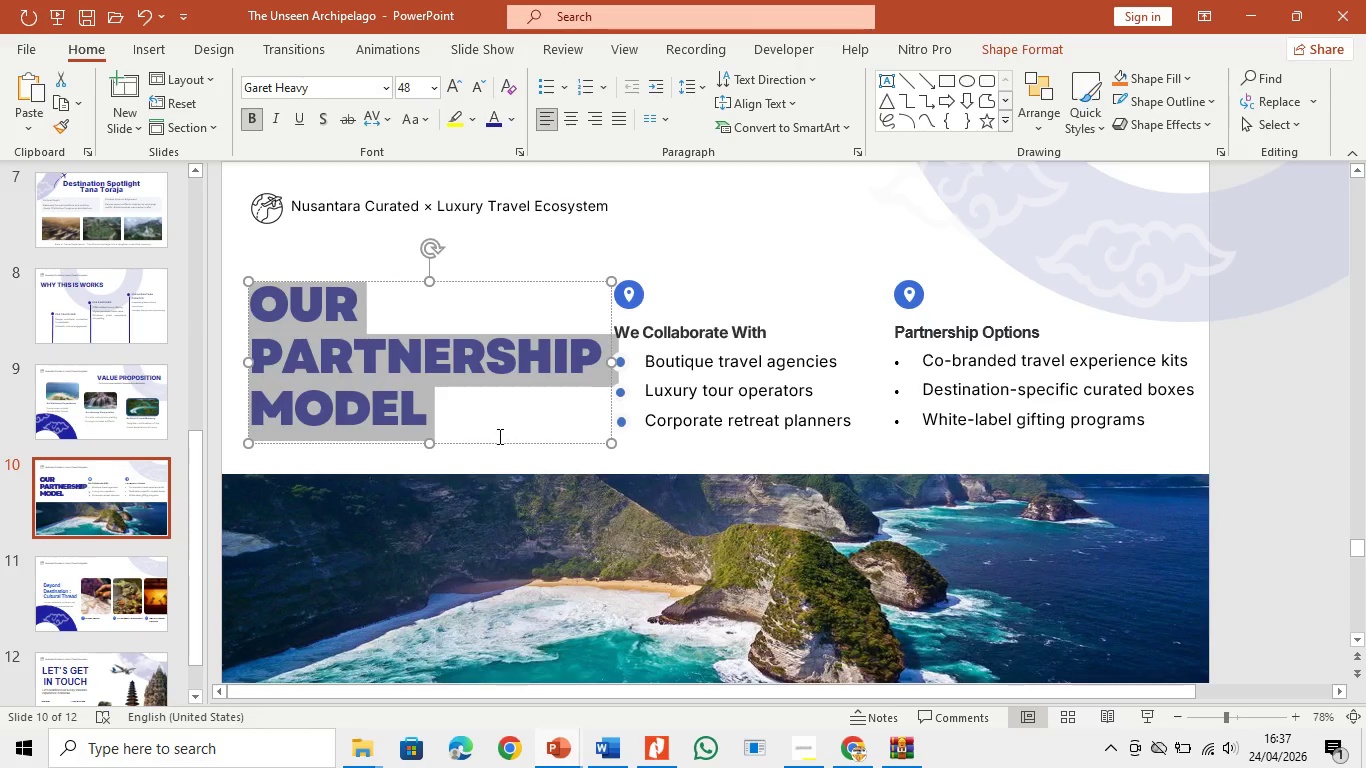 
left_click([502, 433])
 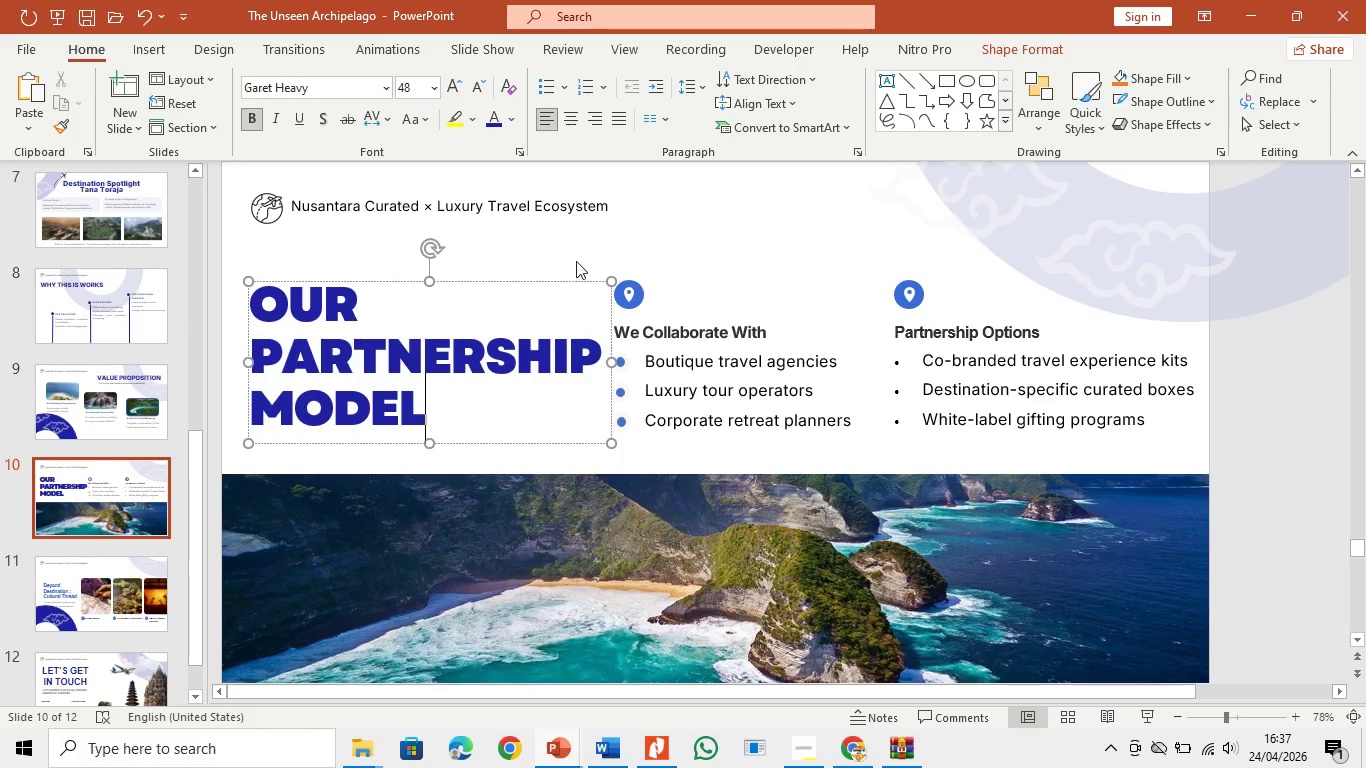 
left_click([580, 257])
 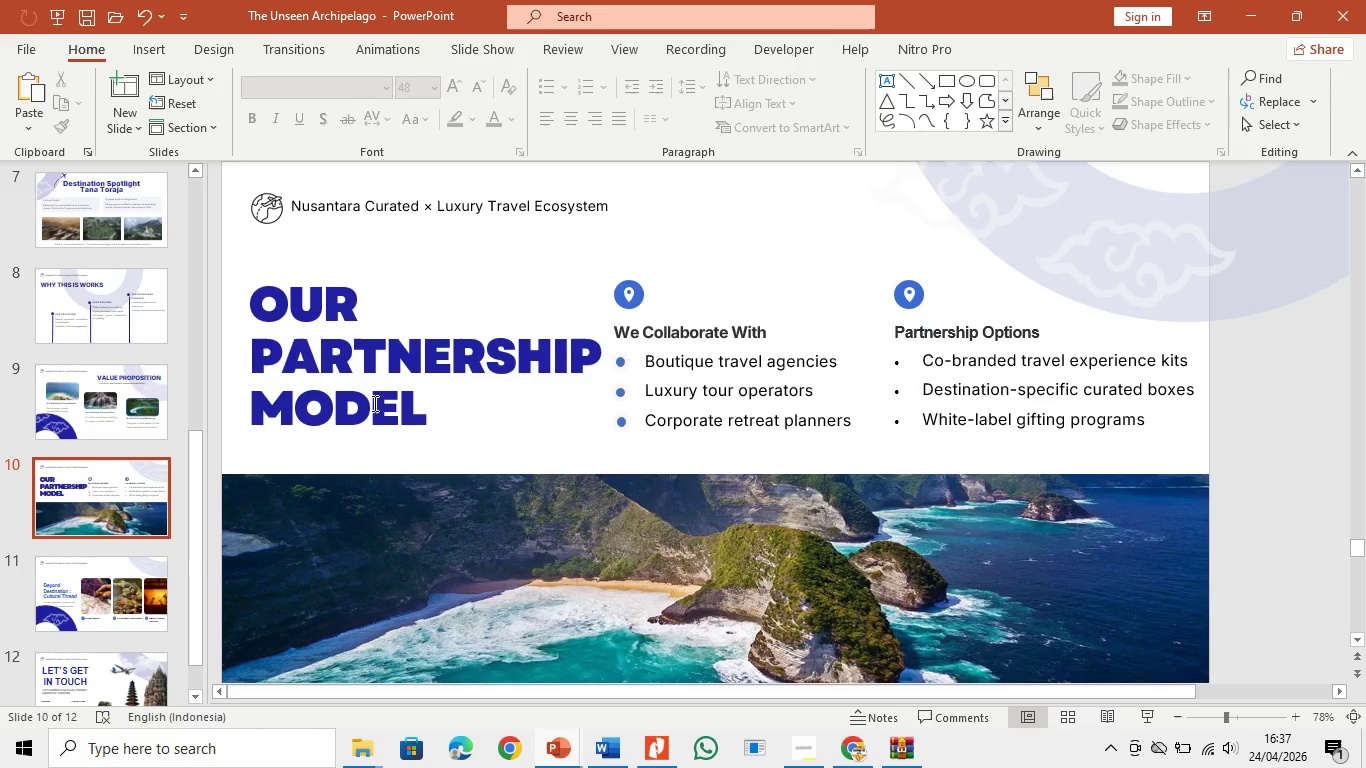 
left_click([377, 385])
 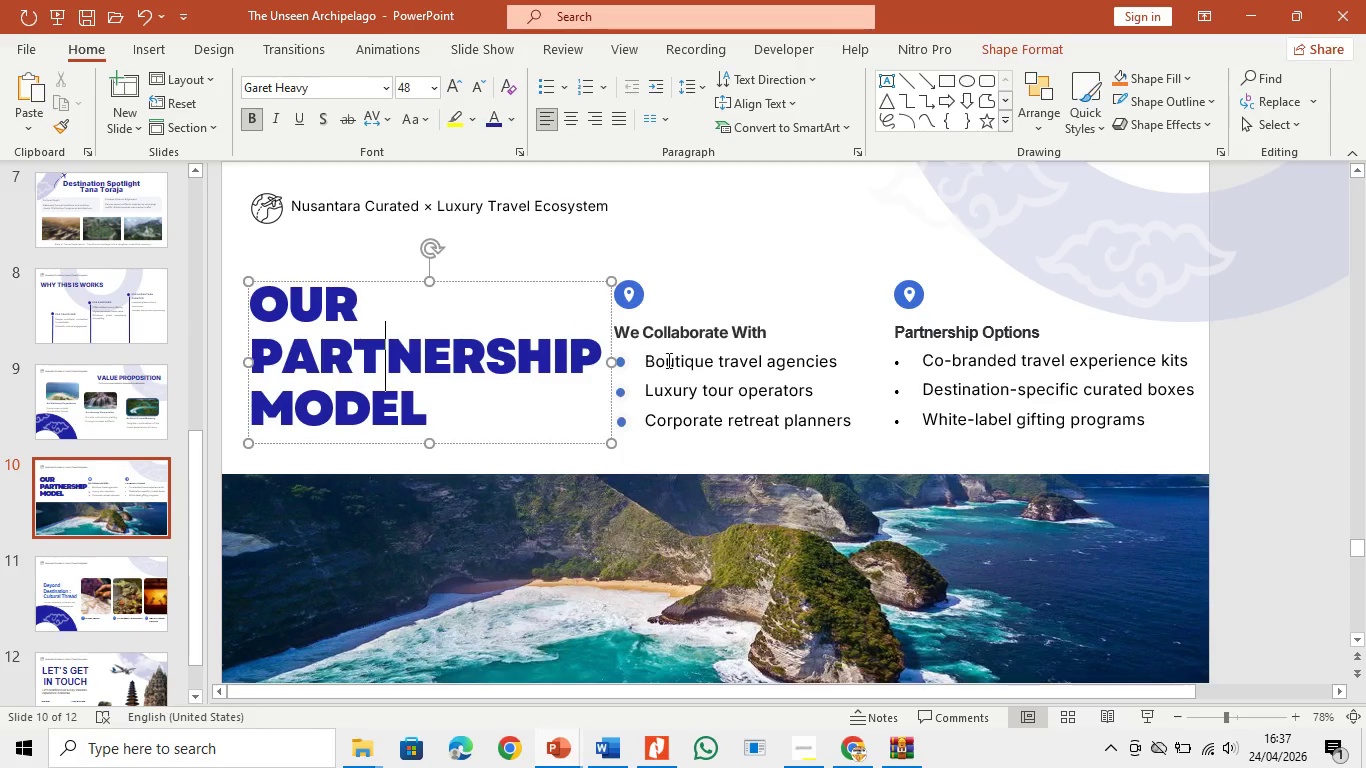 
left_click([667, 360])
 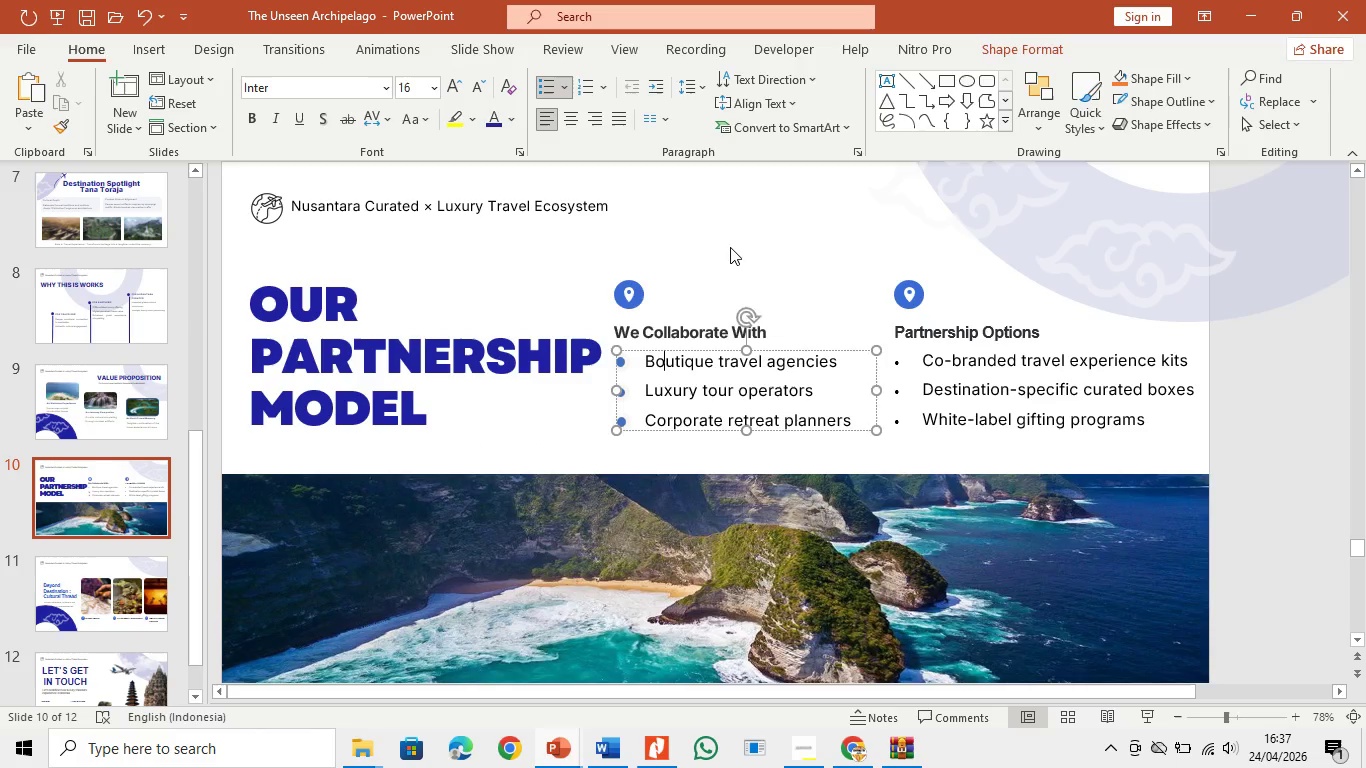 
left_click([730, 244])
 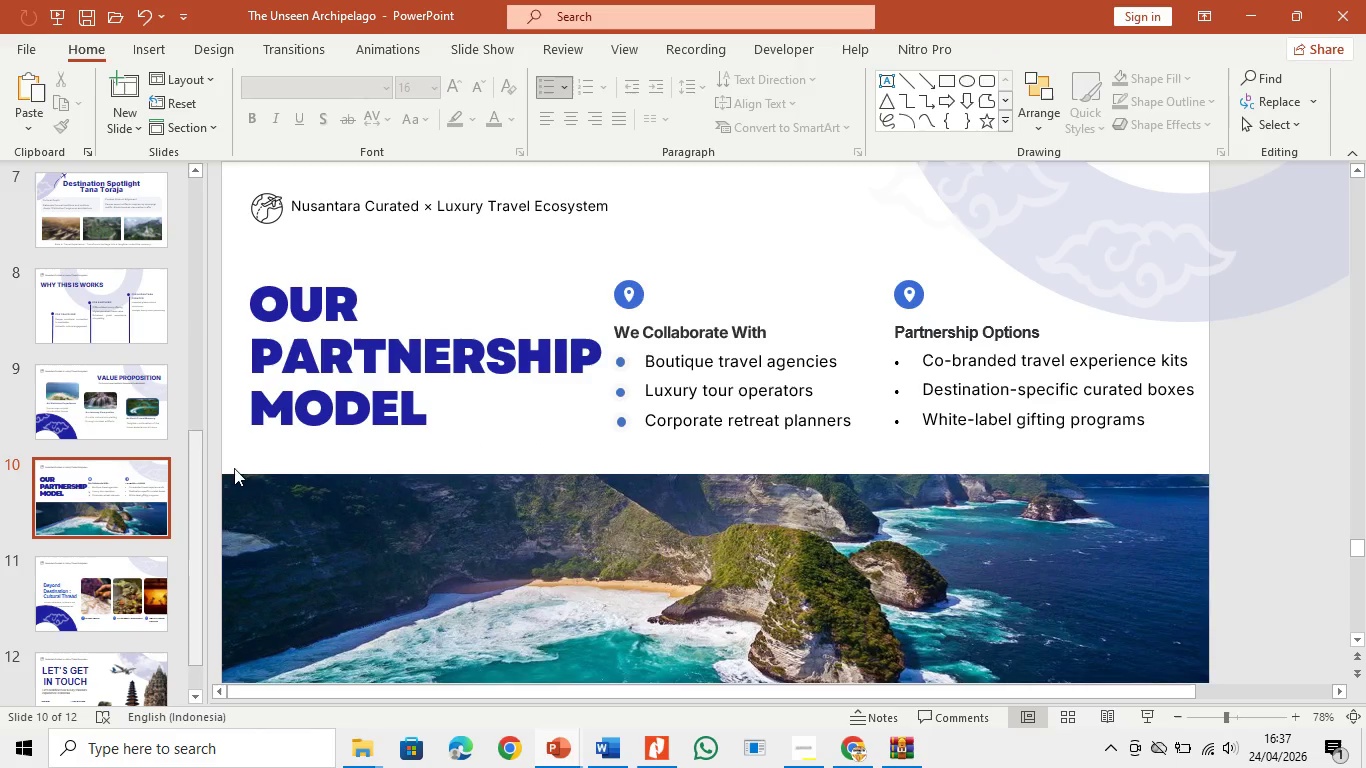 
left_click([366, 403])
 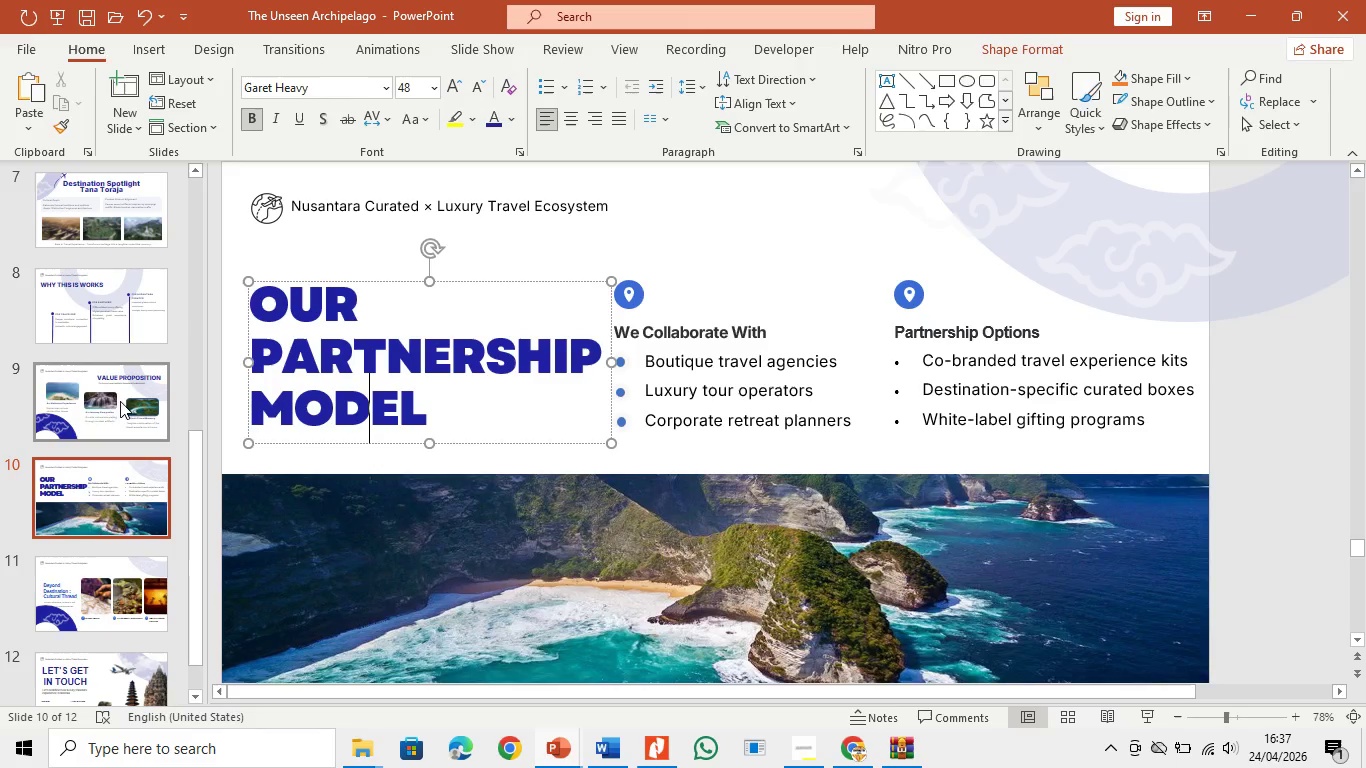 
left_click([117, 403])
 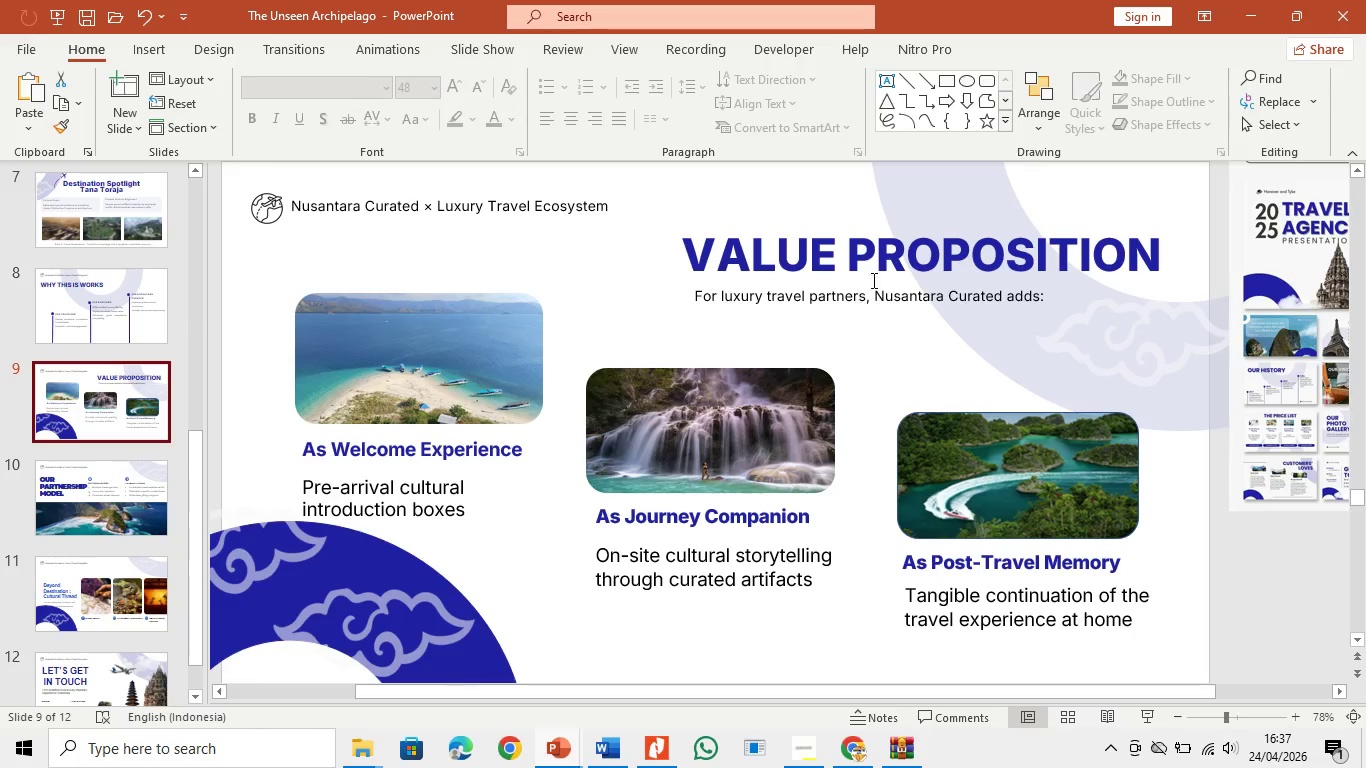 
left_click([872, 267])
 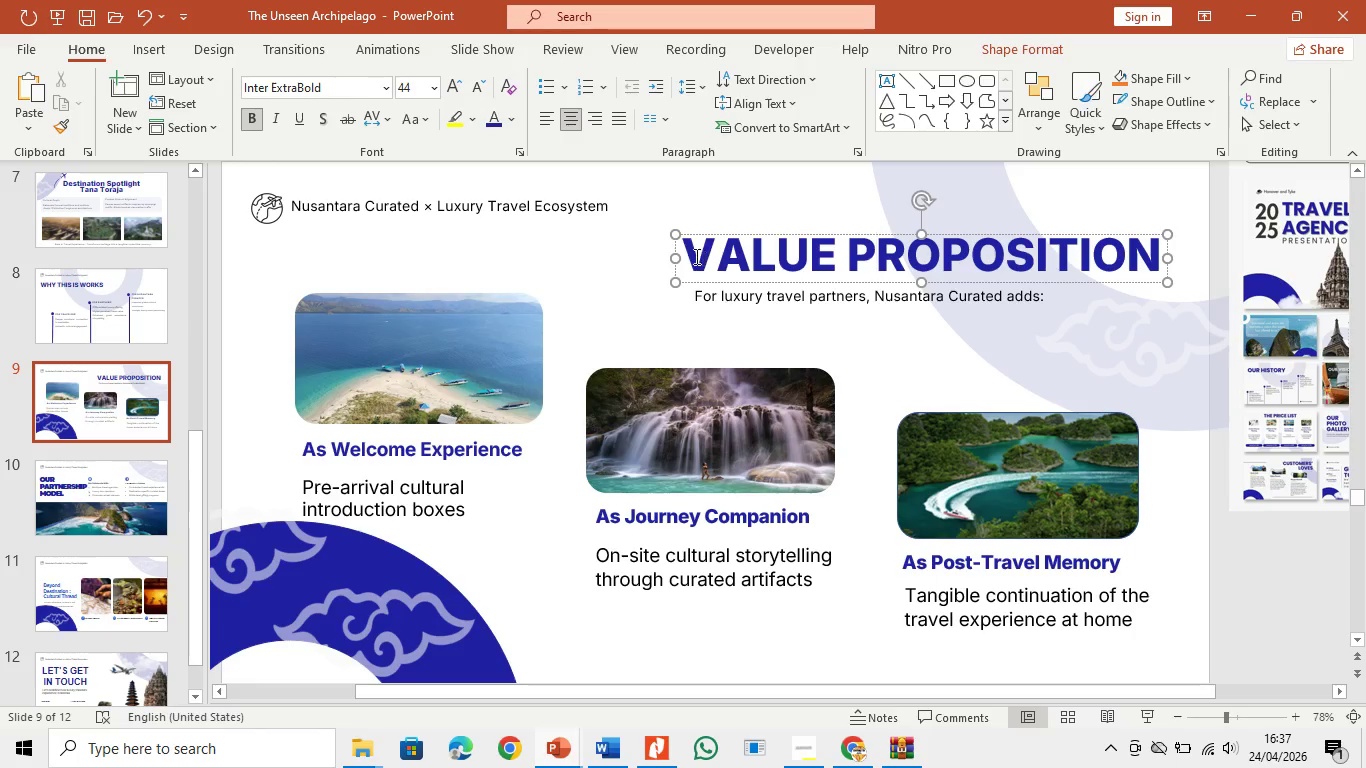 
left_click_drag(start_coordinate=[694, 256], to_coordinate=[1091, 270])
 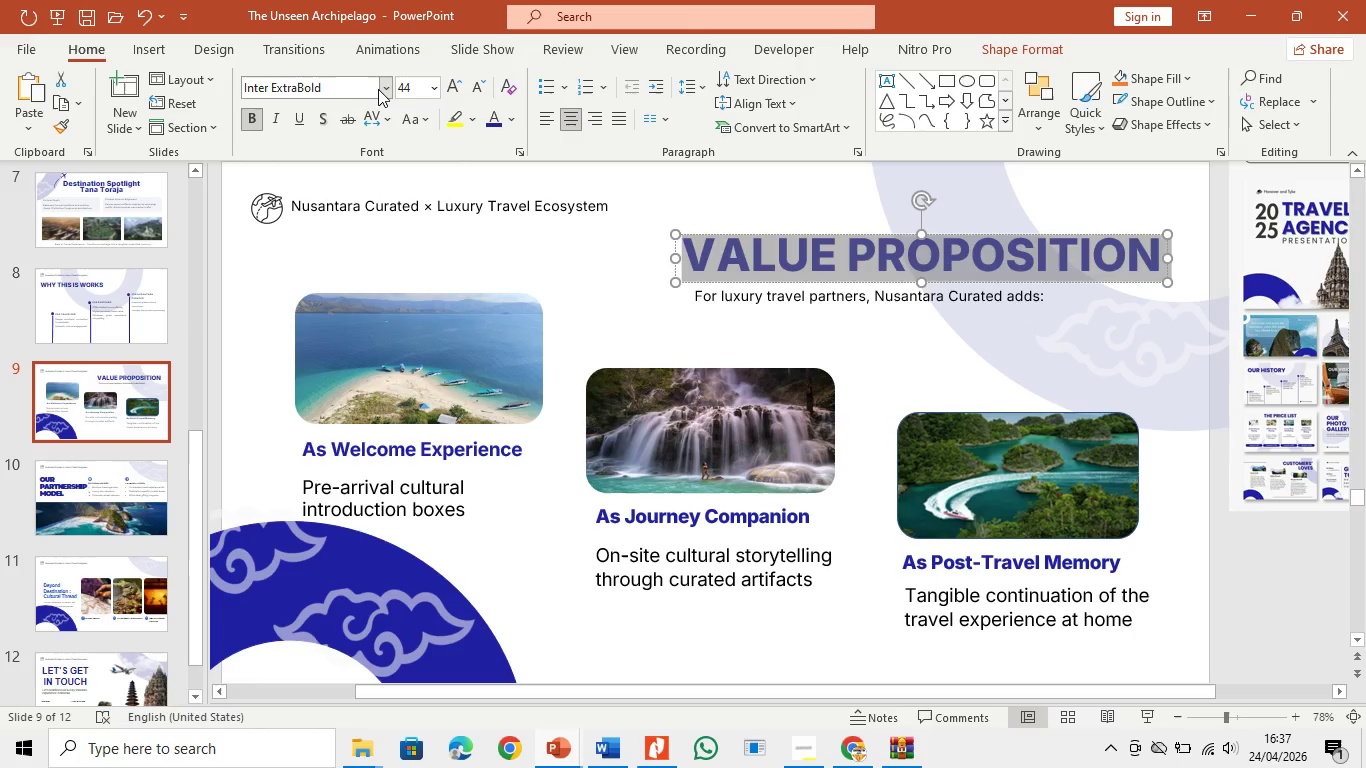 
left_click([378, 89])
 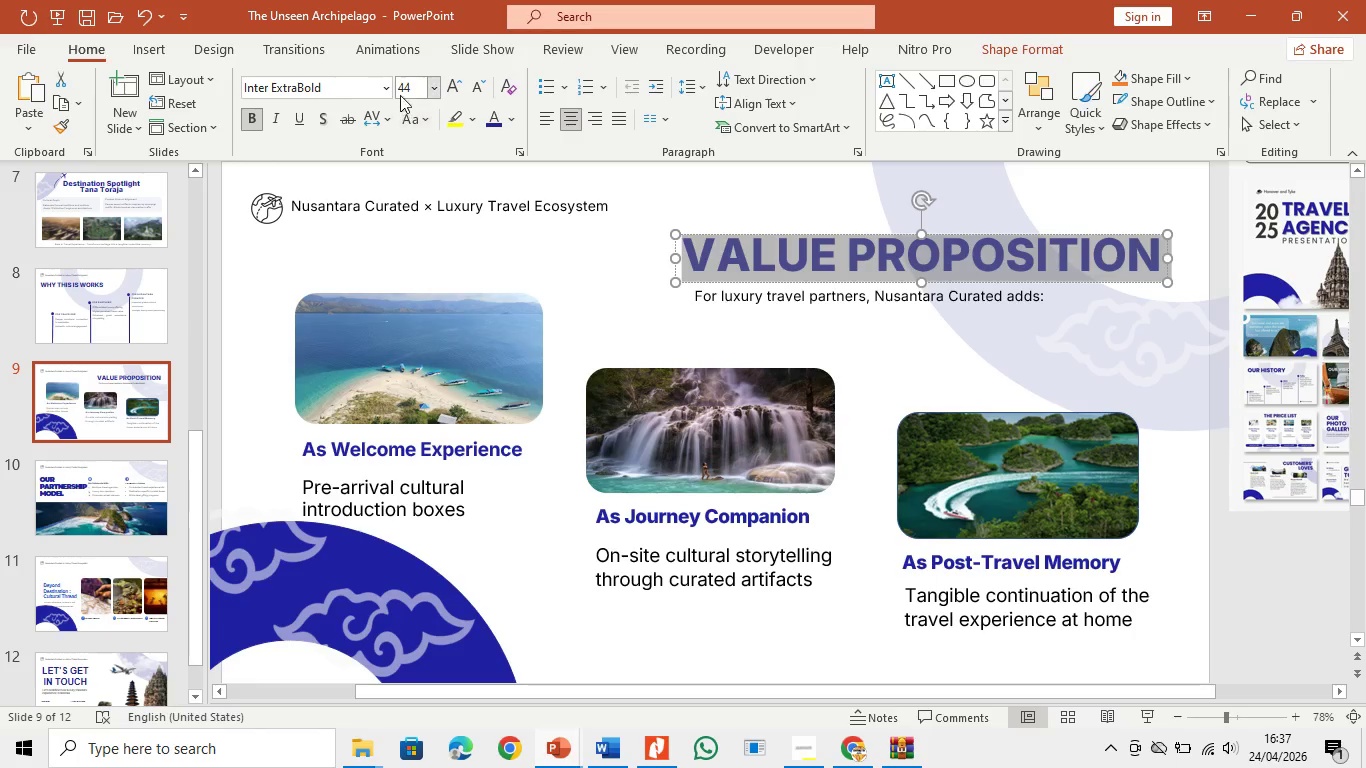 
left_click([389, 87])
 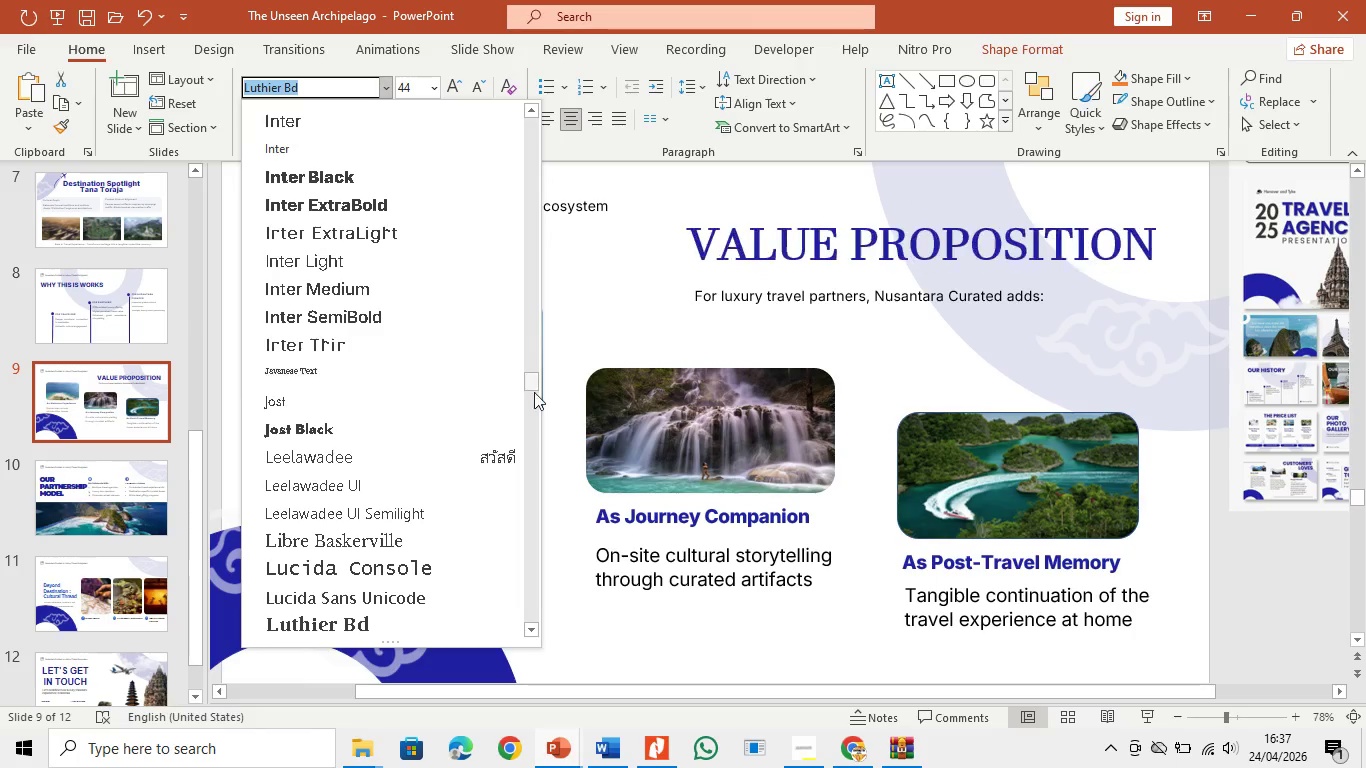 
left_click_drag(start_coordinate=[534, 380], to_coordinate=[551, 358])
 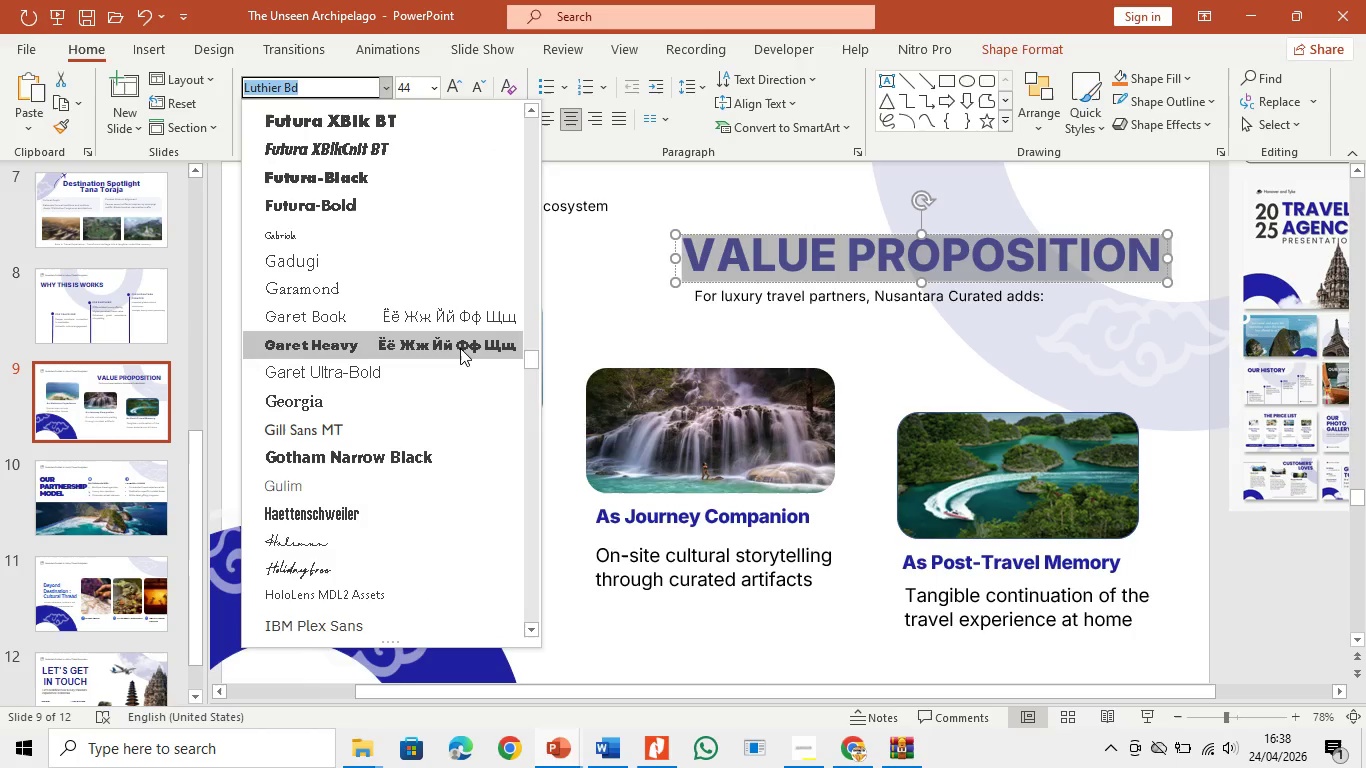 
left_click([460, 348])
 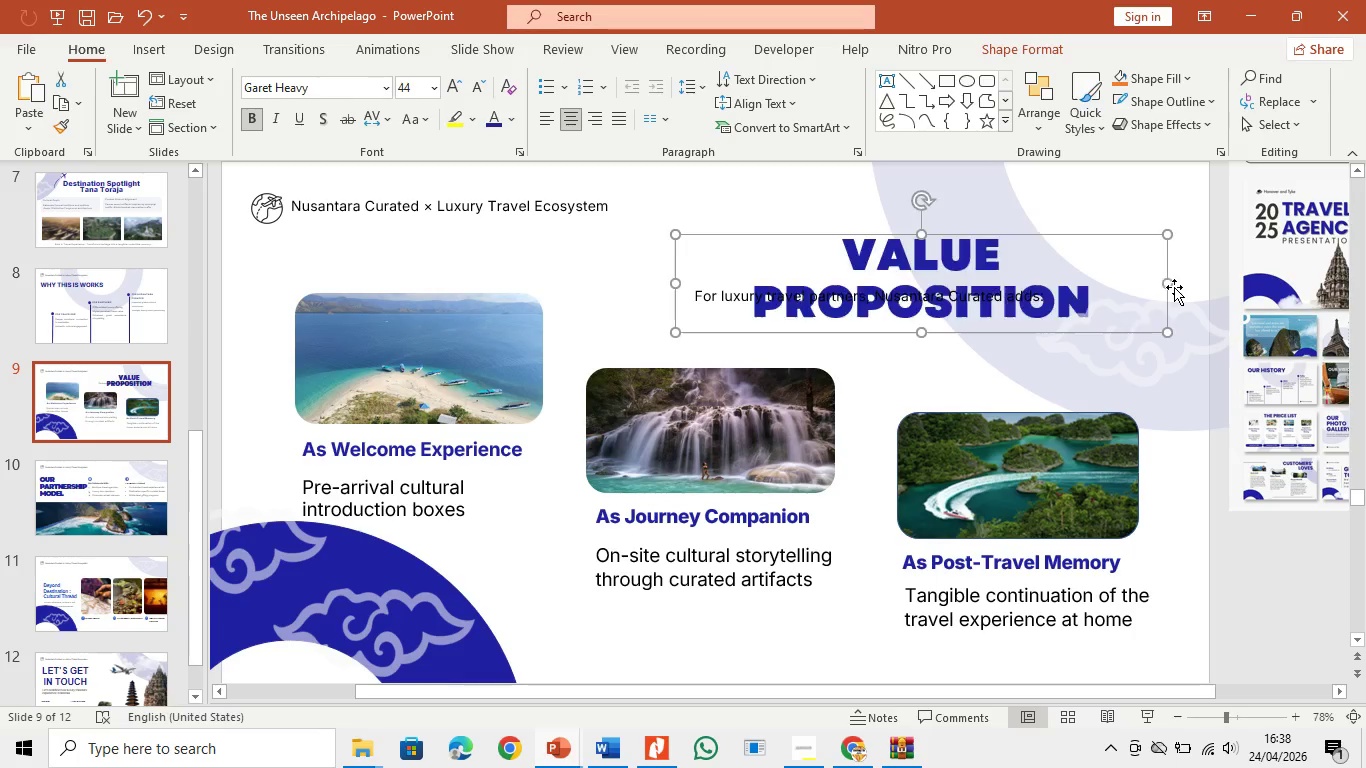 
left_click_drag(start_coordinate=[1172, 284], to_coordinate=[1213, 284])
 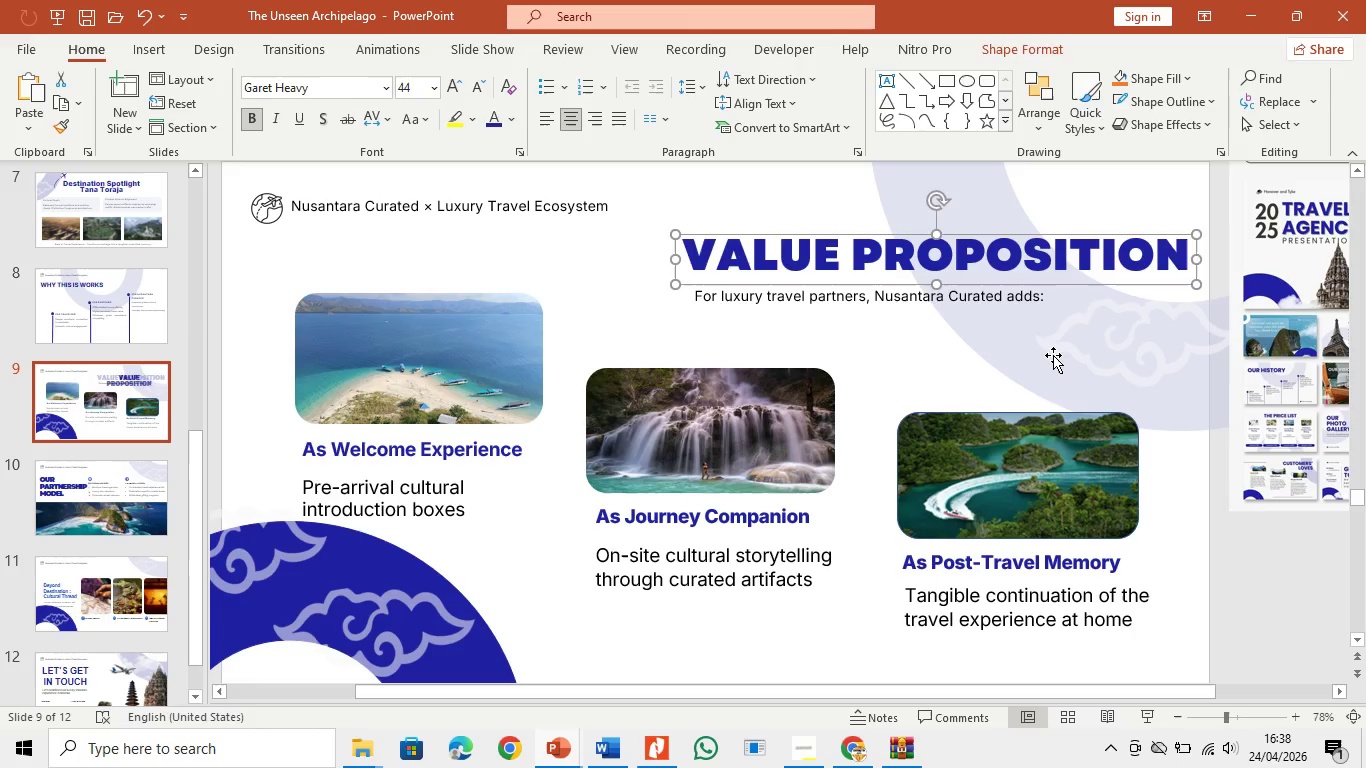 
left_click([1053, 355])
 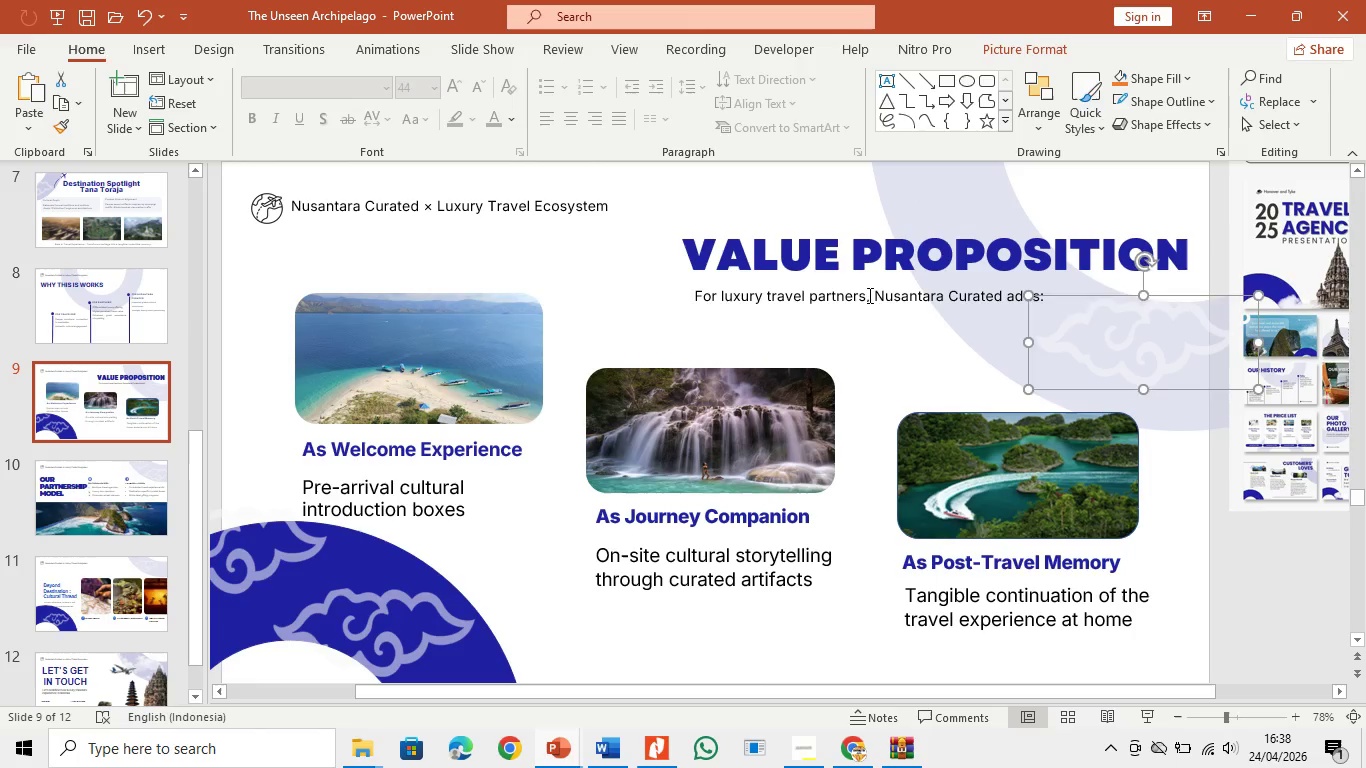 
left_click([868, 295])
 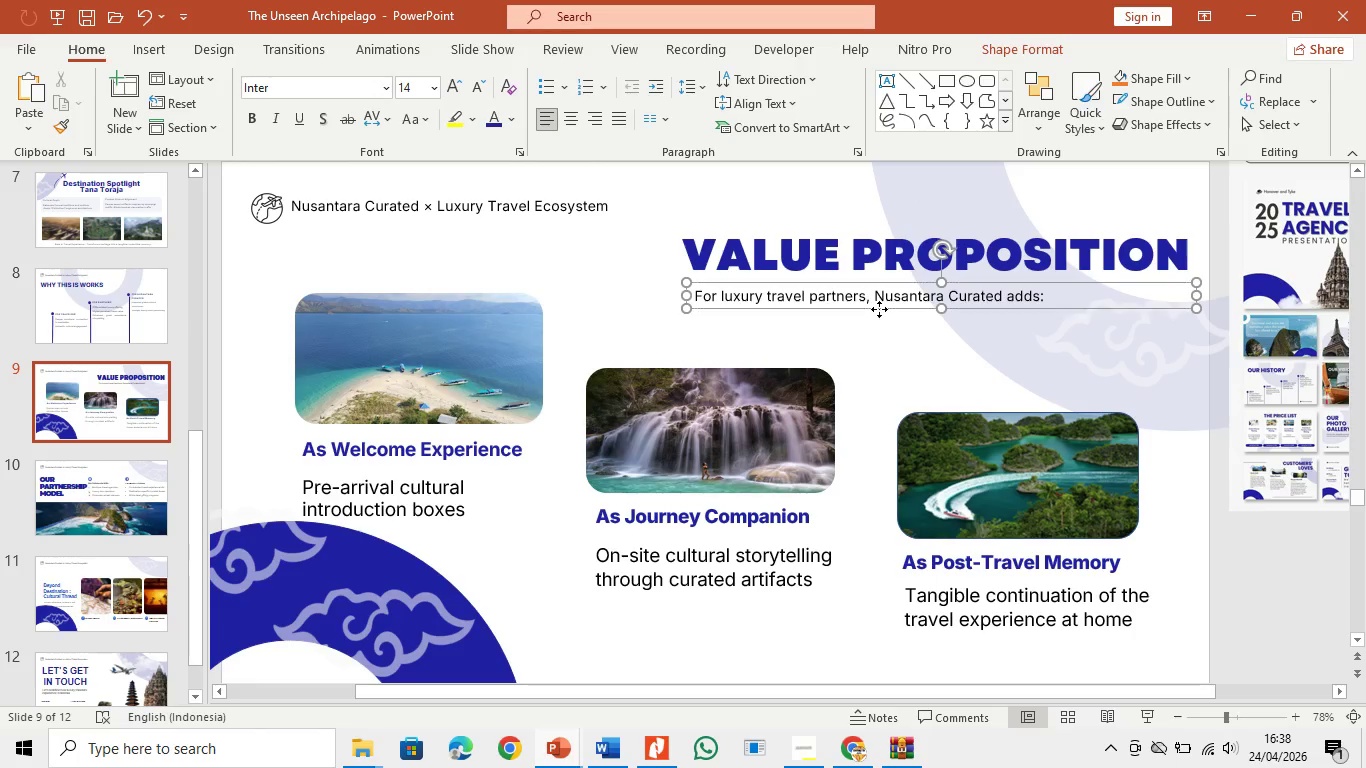 
left_click_drag(start_coordinate=[879, 309], to_coordinate=[872, 309])
 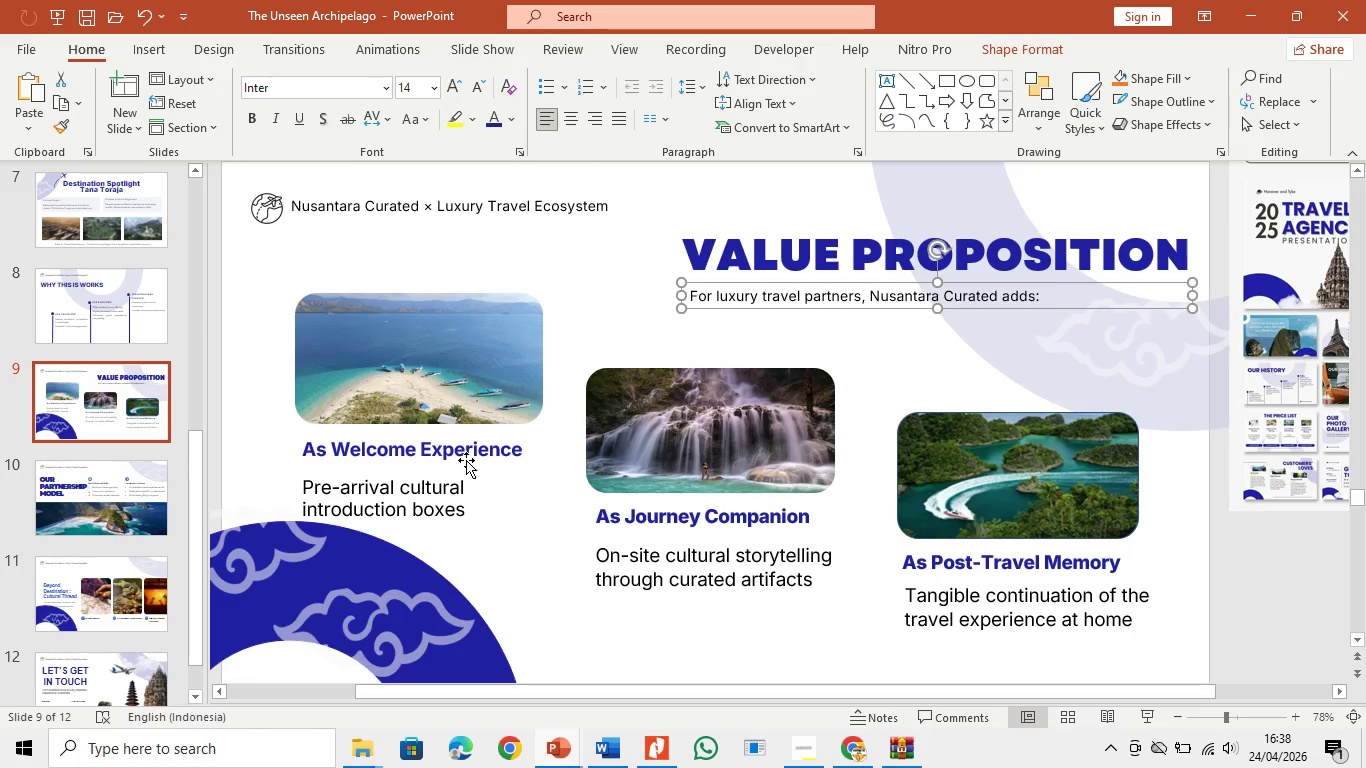 
left_click([466, 460])
 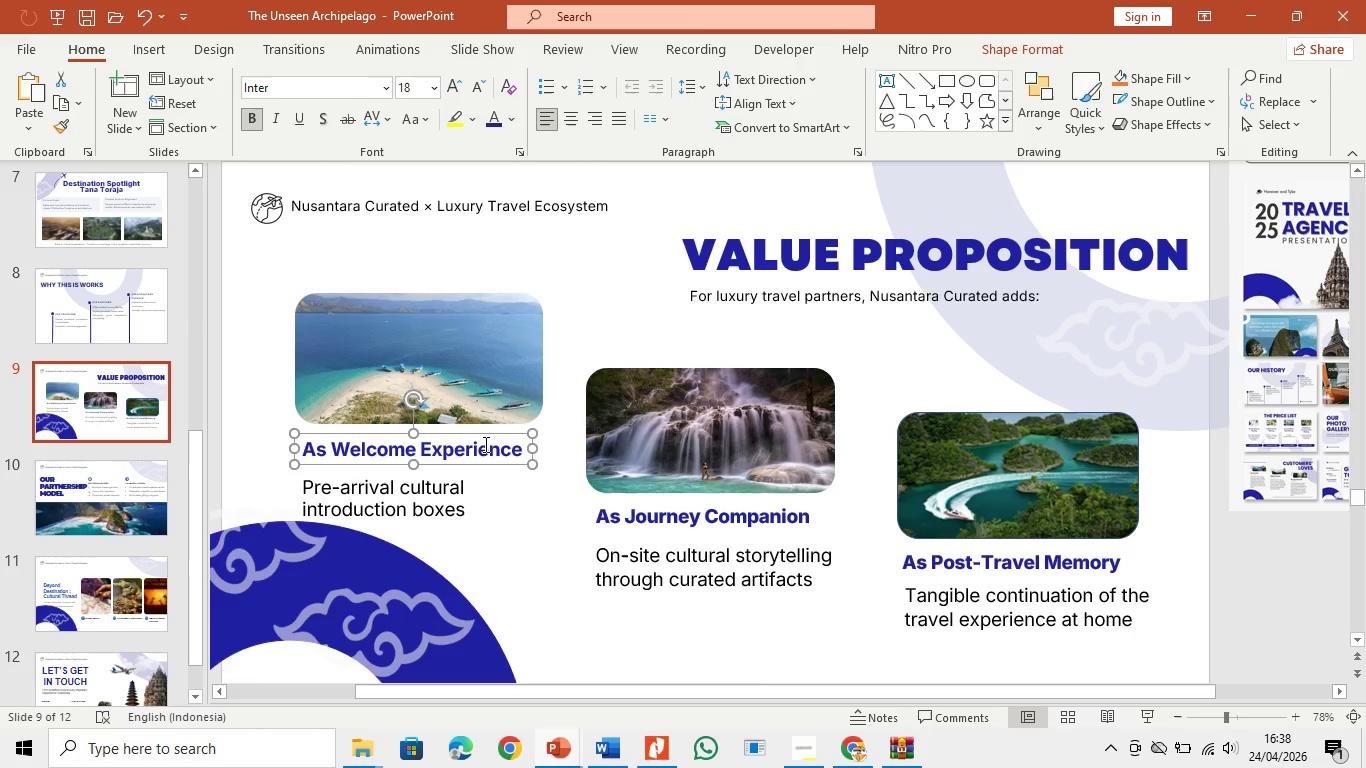 
key(Control+A)
 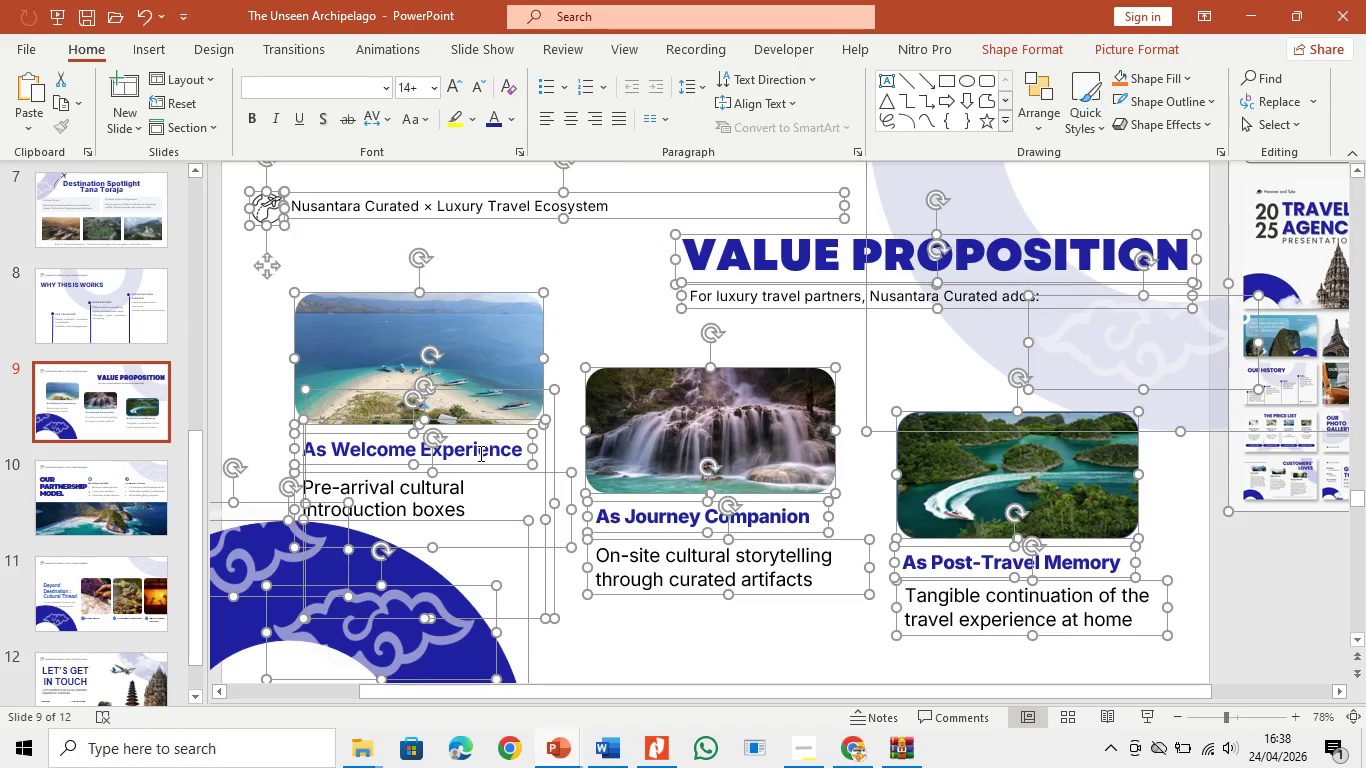 
left_click([479, 453])
 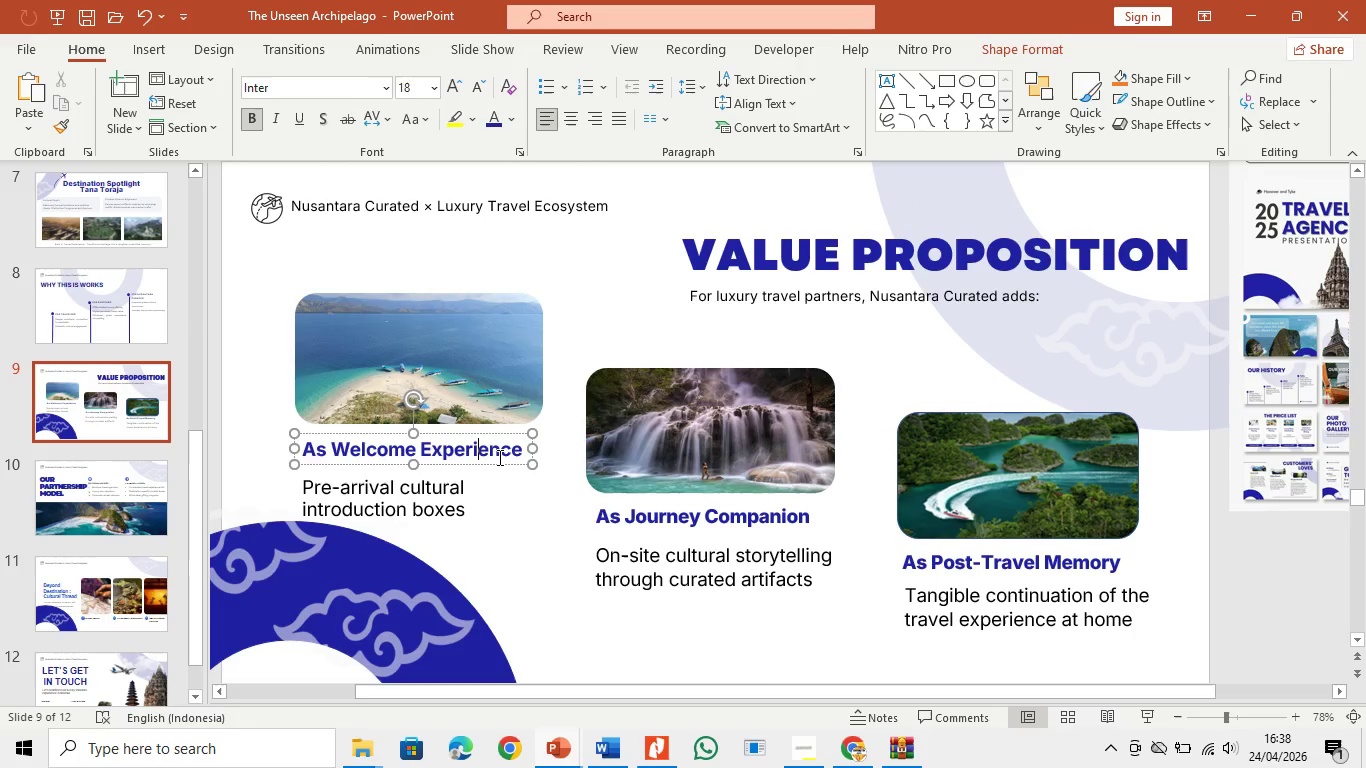 
key(Control+A)
 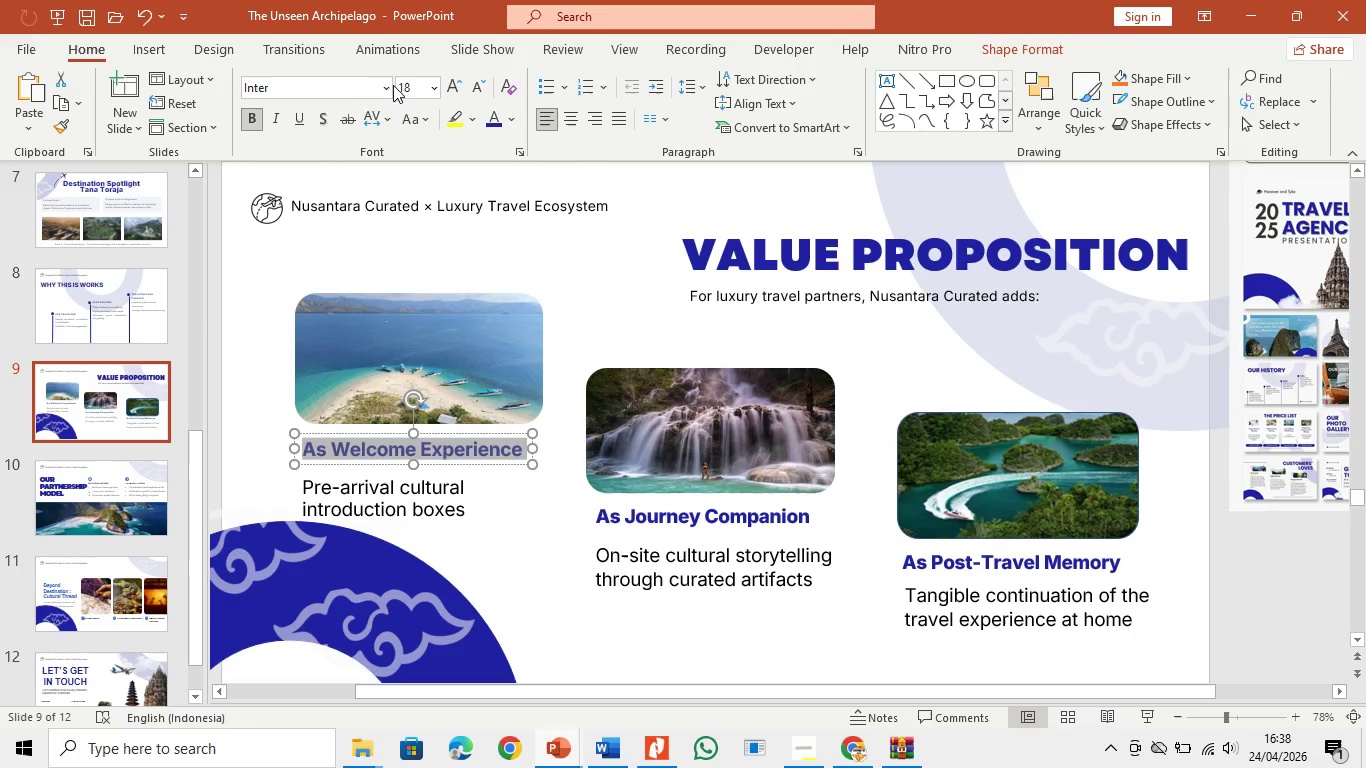 
left_click([387, 94])
 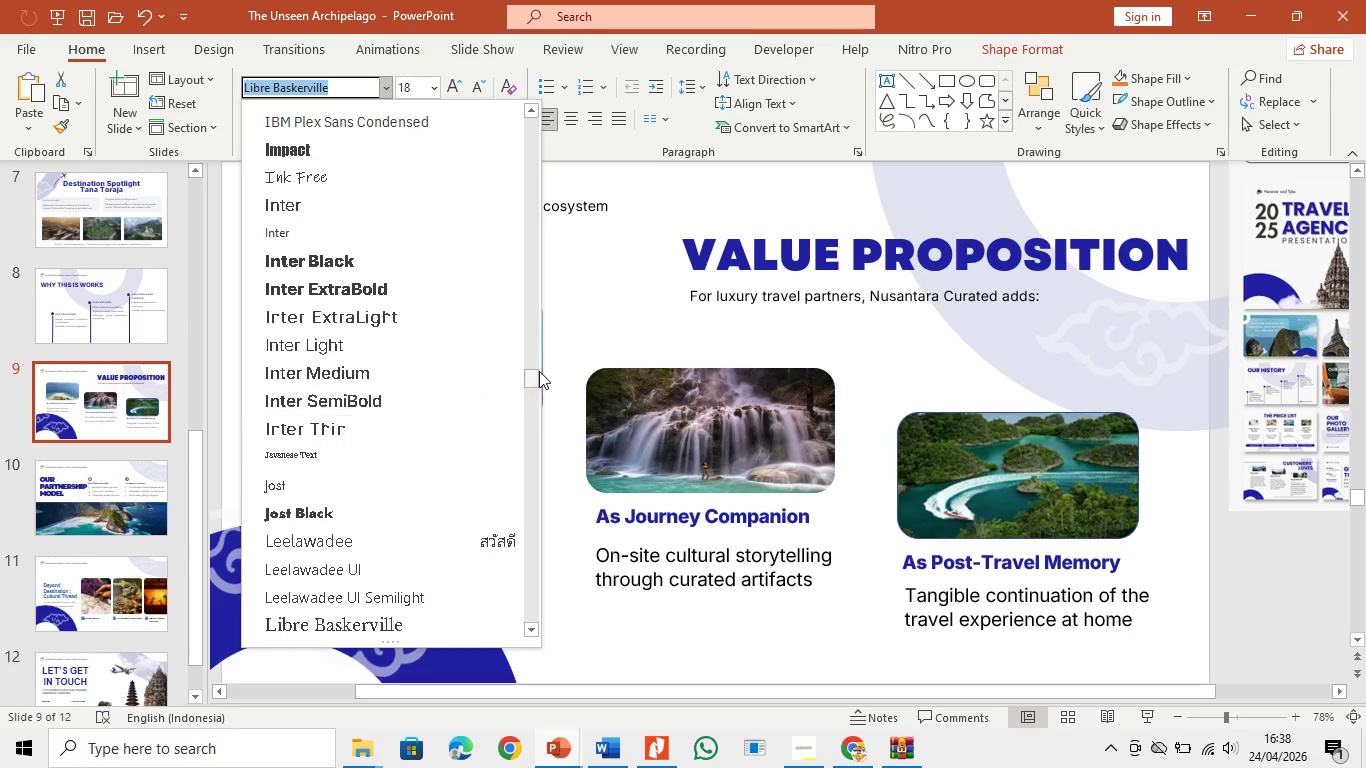 
left_click_drag(start_coordinate=[533, 381], to_coordinate=[543, 120])
 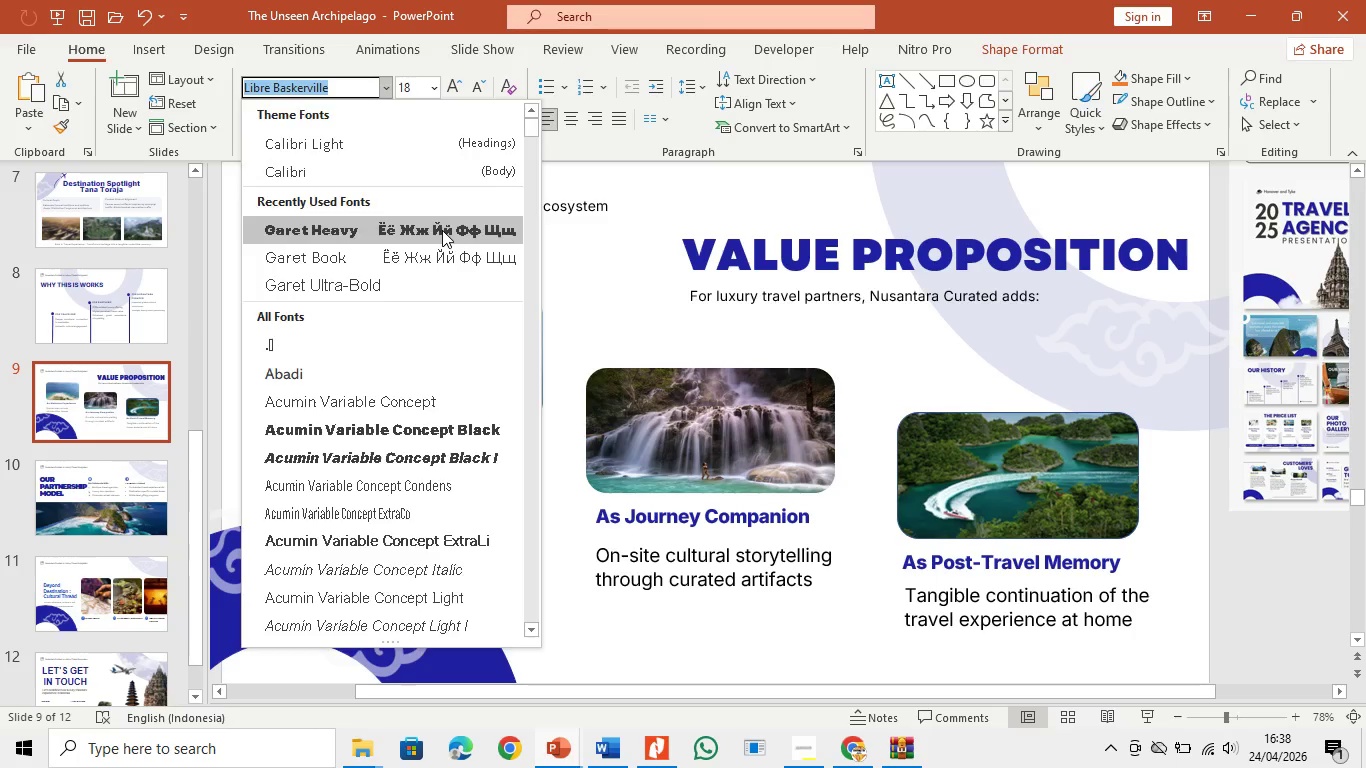 
left_click([442, 230])
 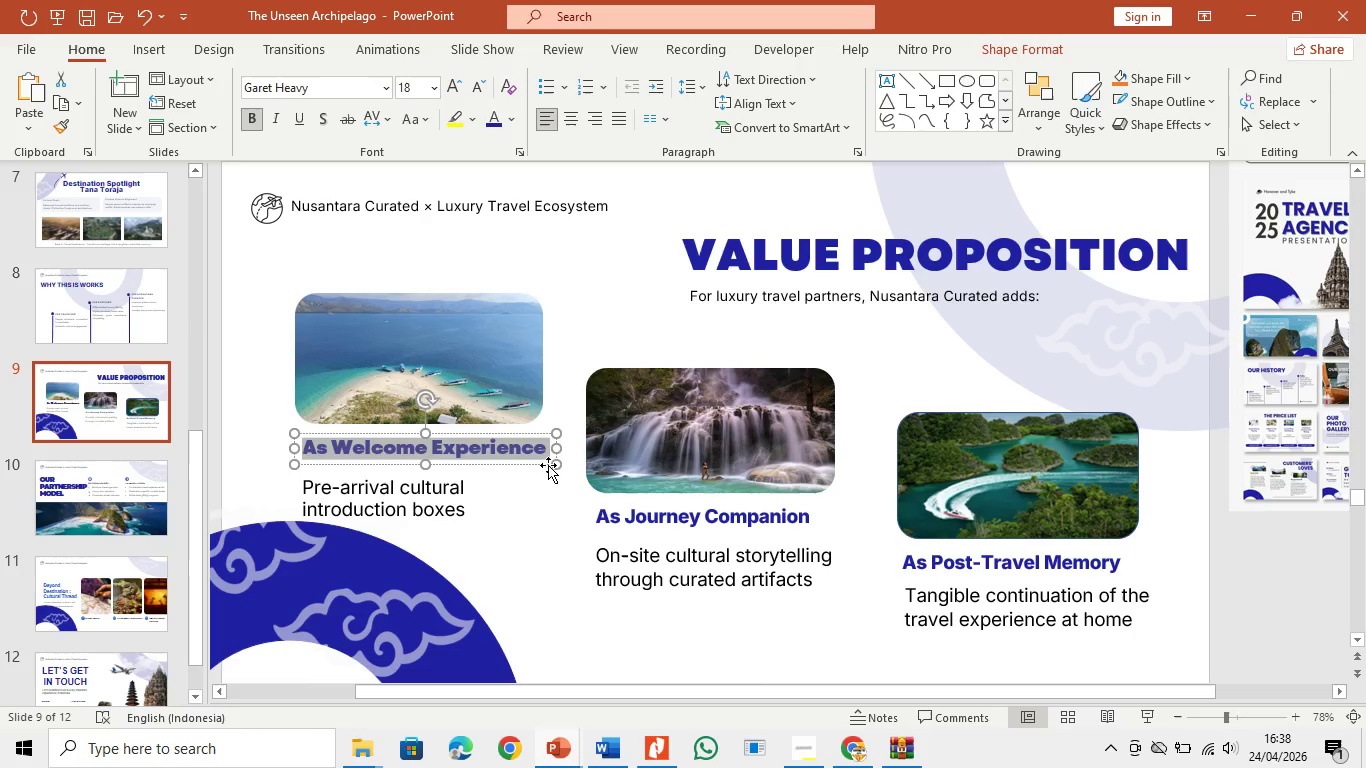 
left_click([545, 470])
 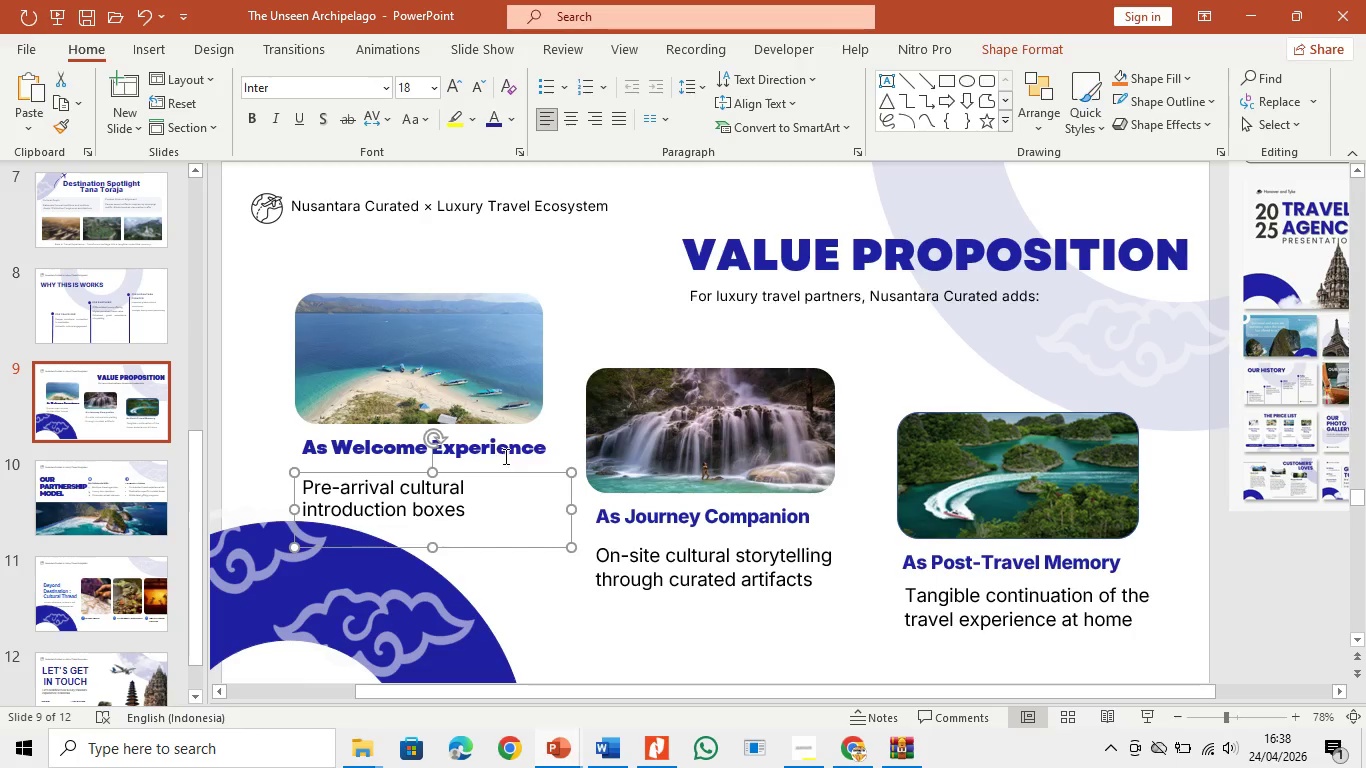 
left_click([504, 456])
 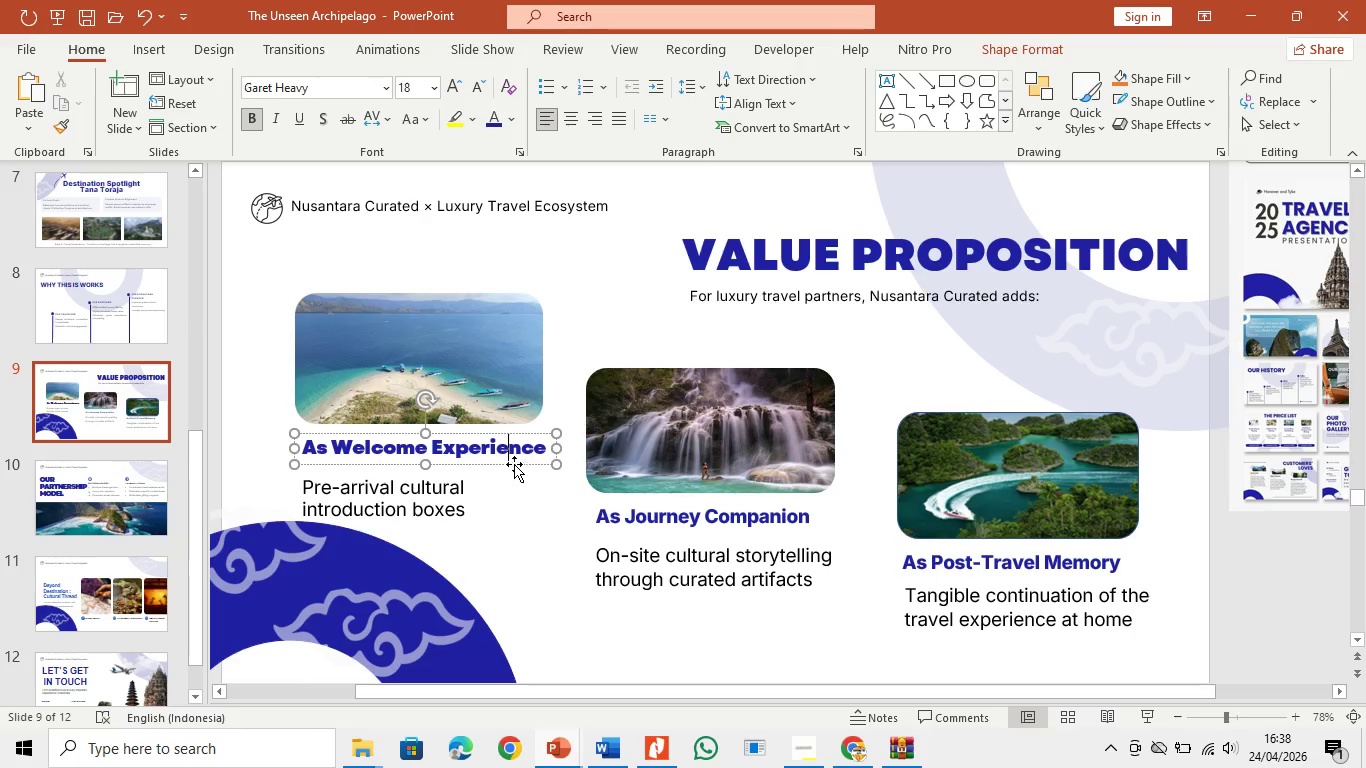 
left_click_drag(start_coordinate=[514, 464], to_coordinate=[517, 470])
 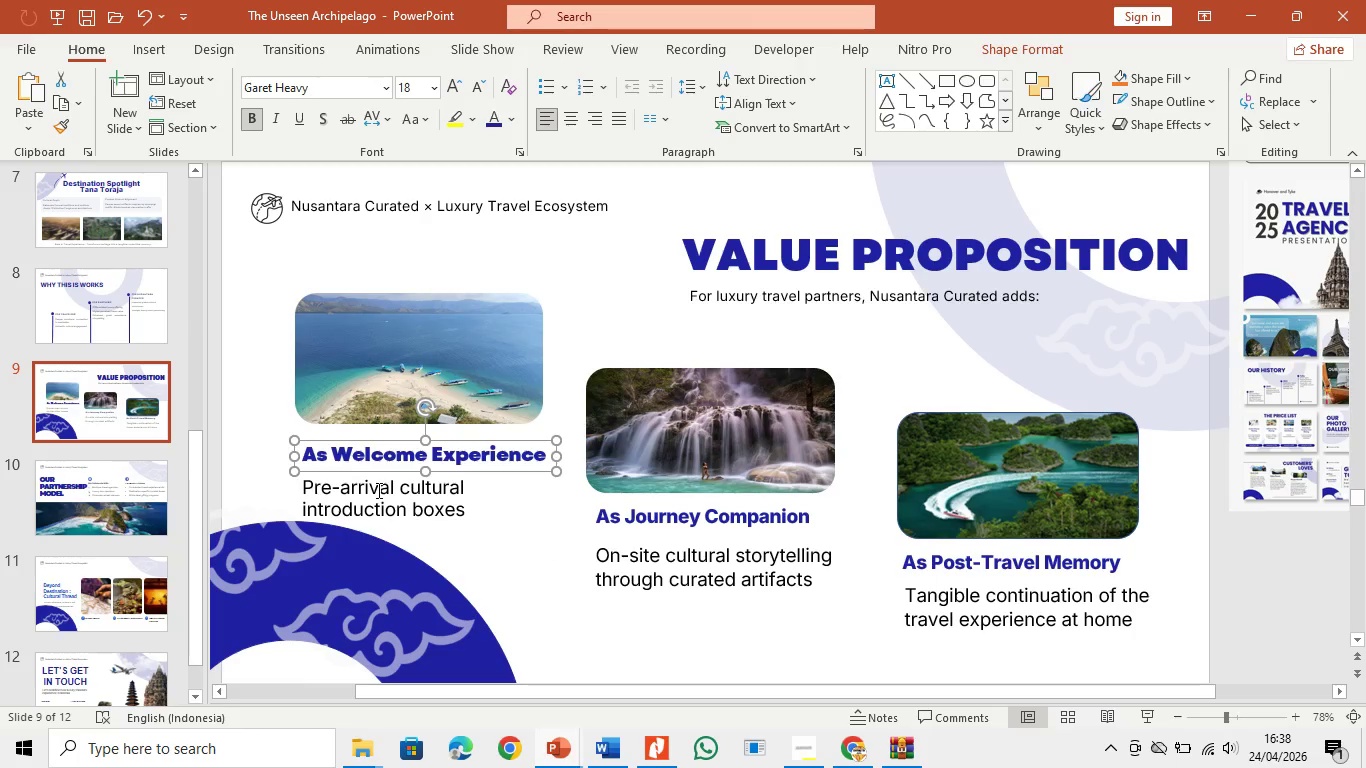 
left_click([377, 490])
 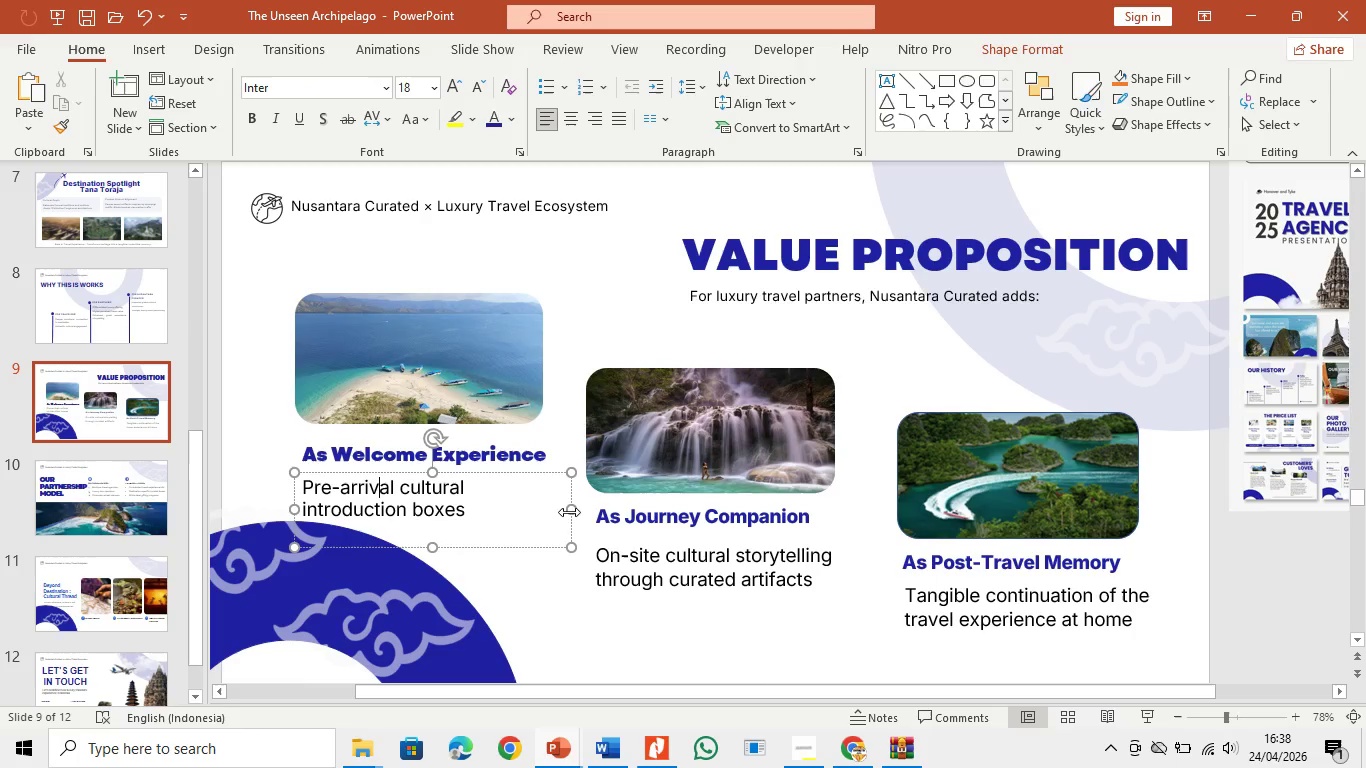 
left_click_drag(start_coordinate=[571, 511], to_coordinate=[571, 500])
 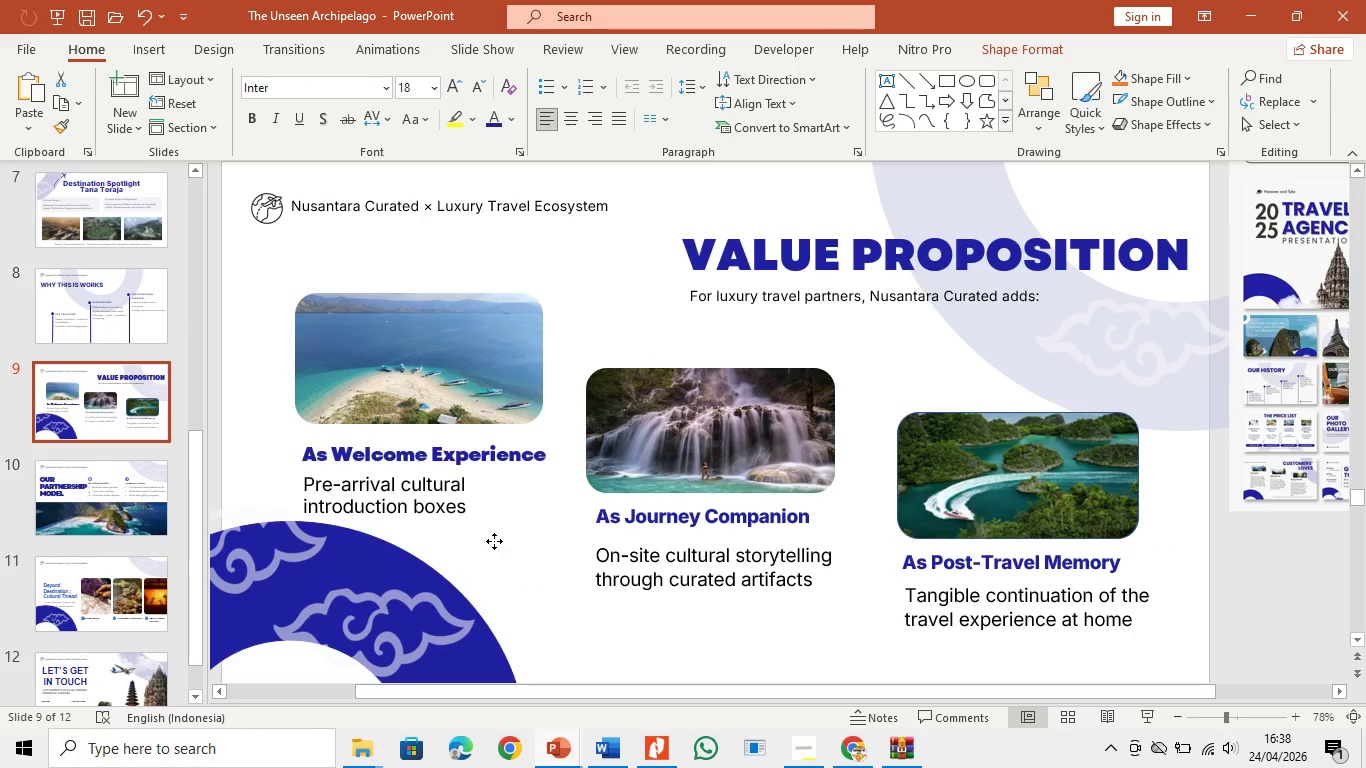 
left_click([659, 519])
 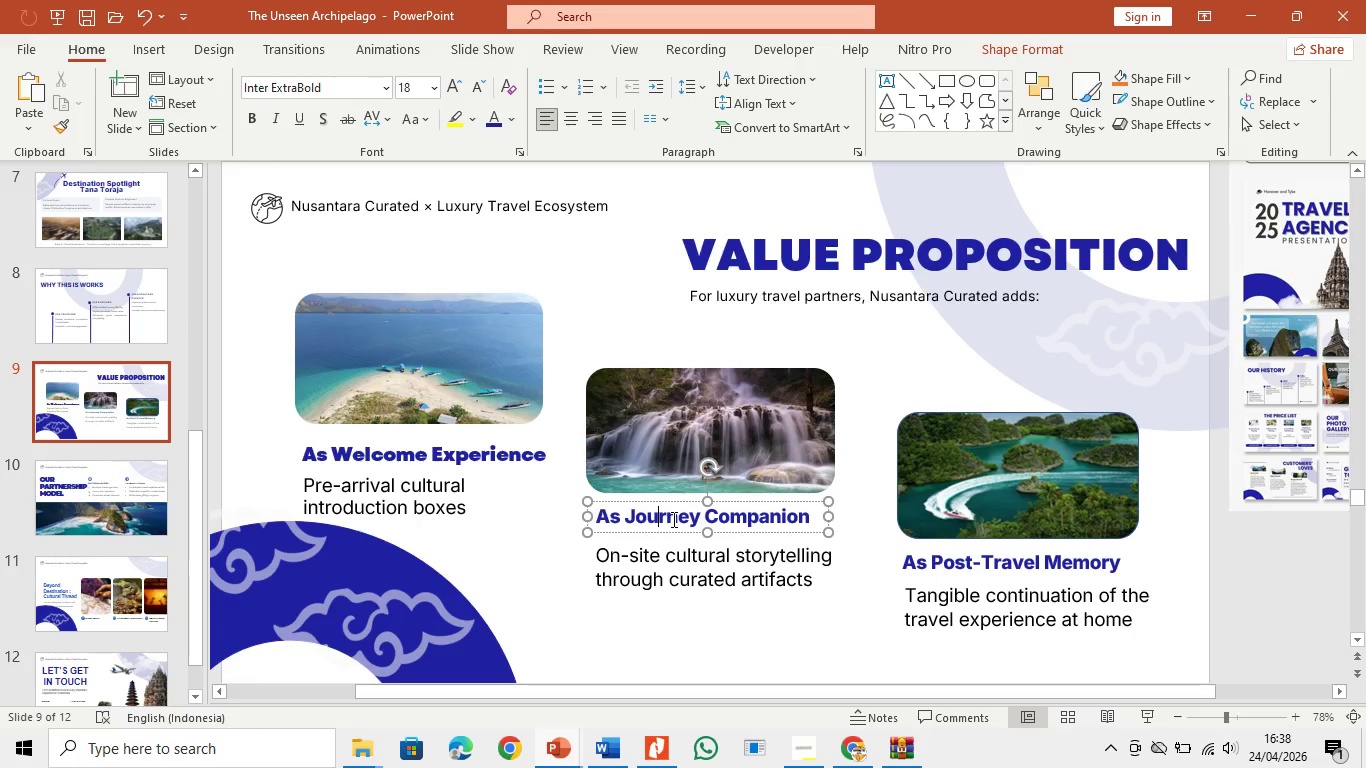 
key(Control+A)
 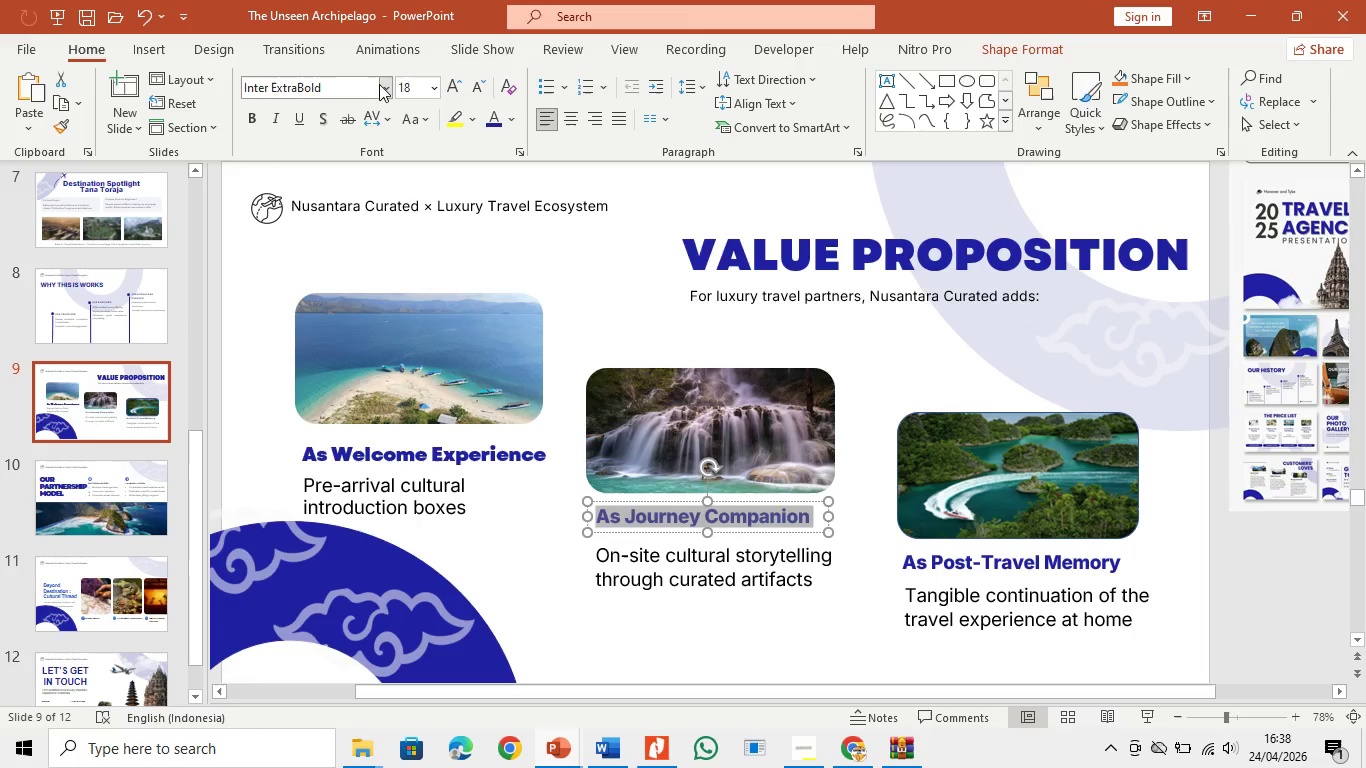 
left_click([381, 85])
 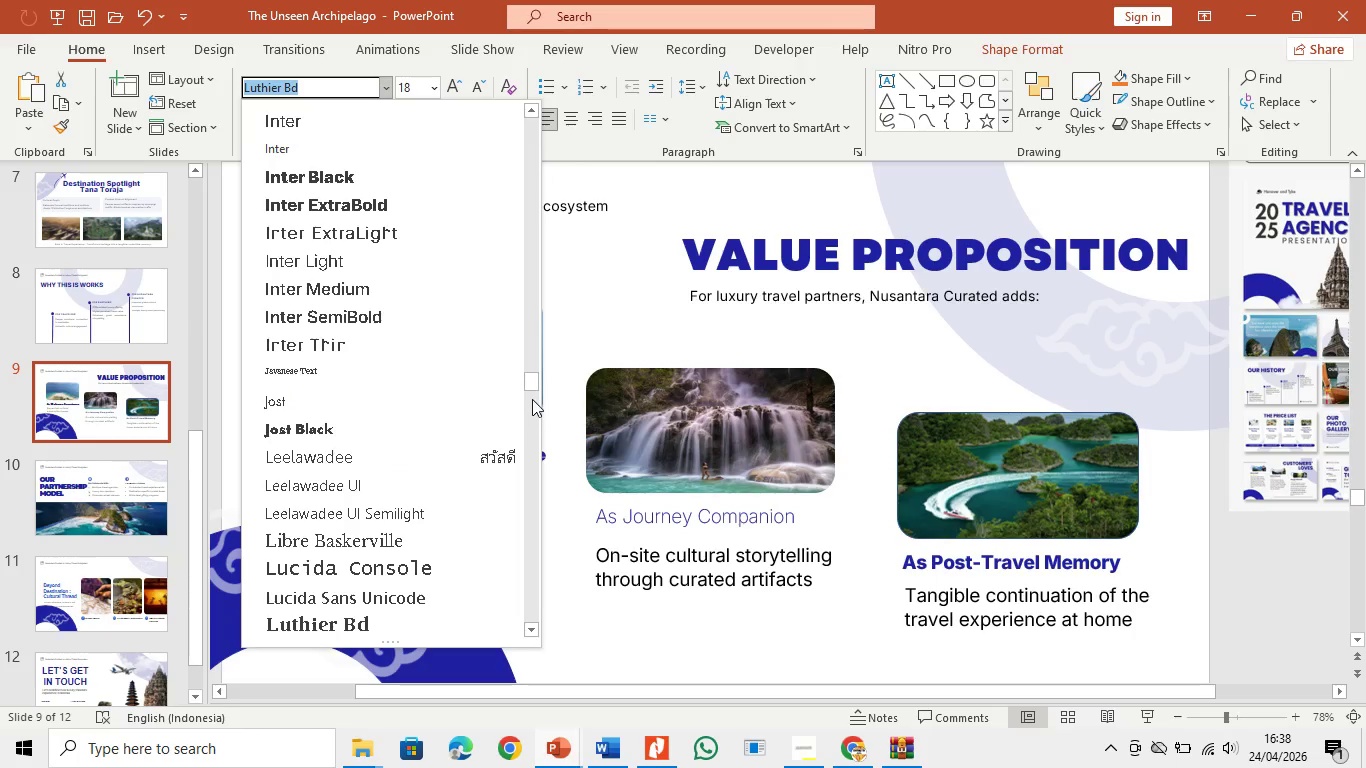 
left_click_drag(start_coordinate=[534, 375], to_coordinate=[537, 297])
 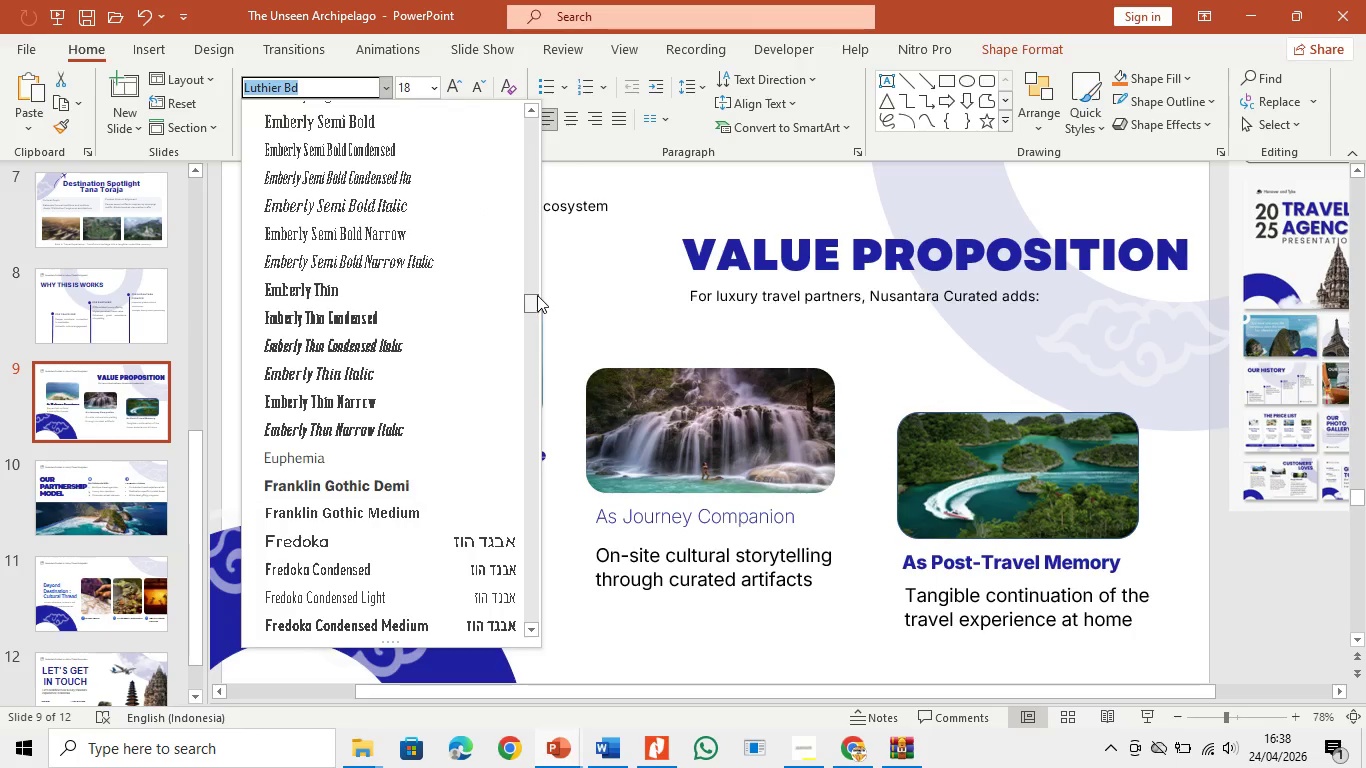 
left_click_drag(start_coordinate=[537, 297], to_coordinate=[539, 121])
 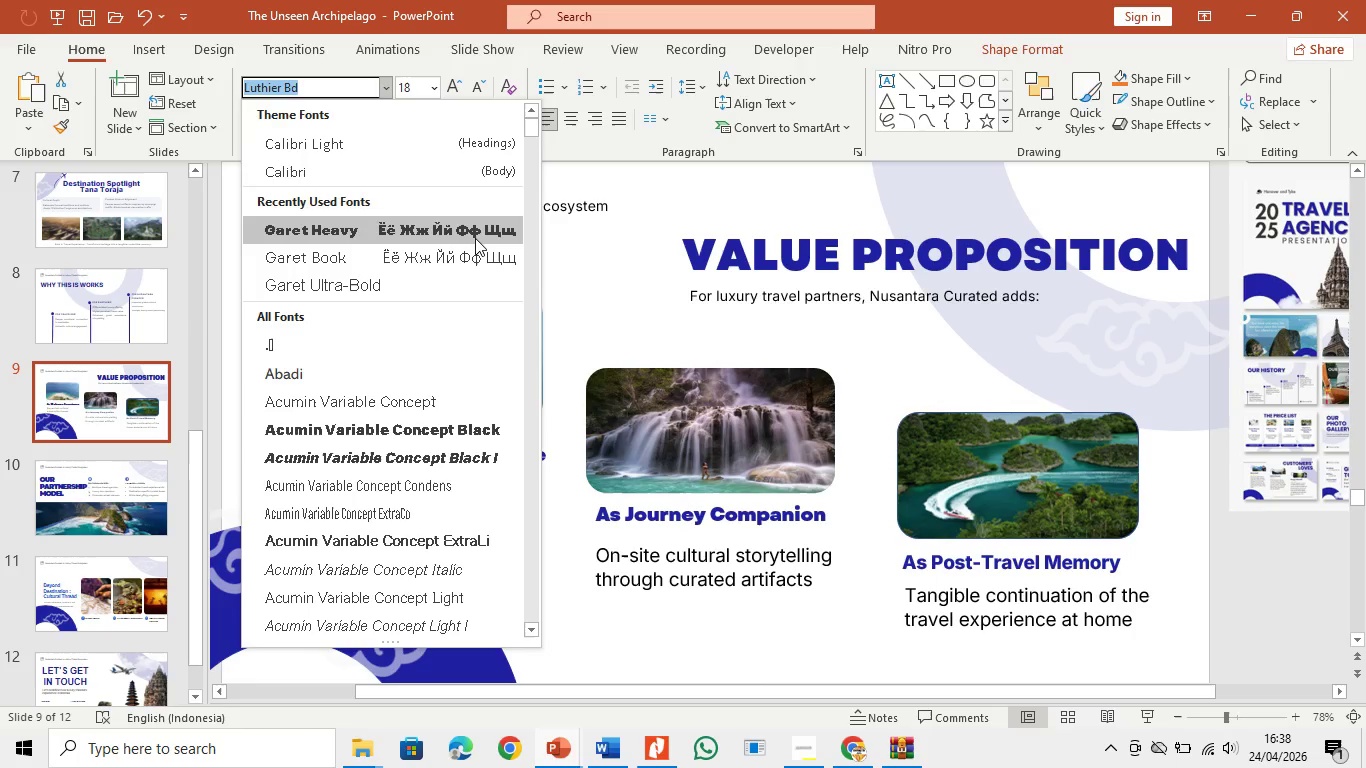 
left_click([475, 238])
 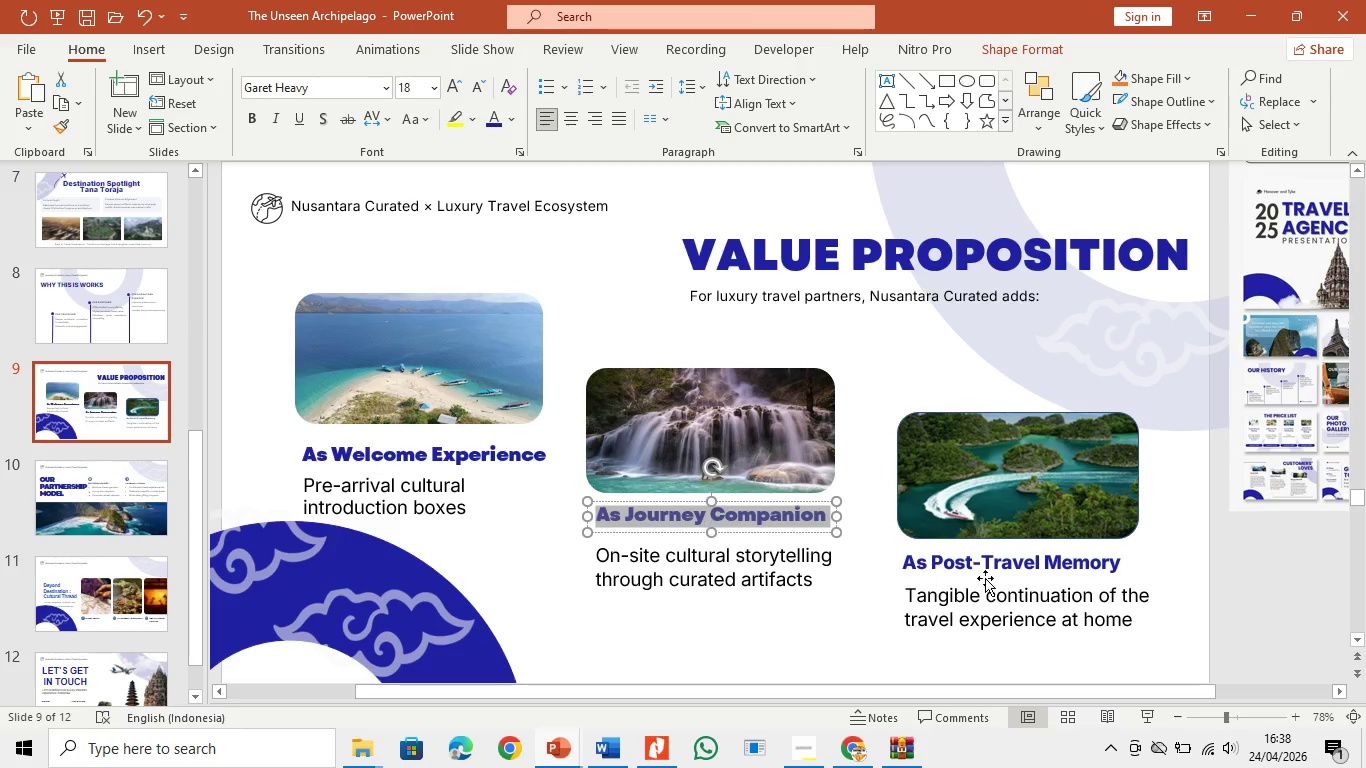 
left_click([990, 564])
 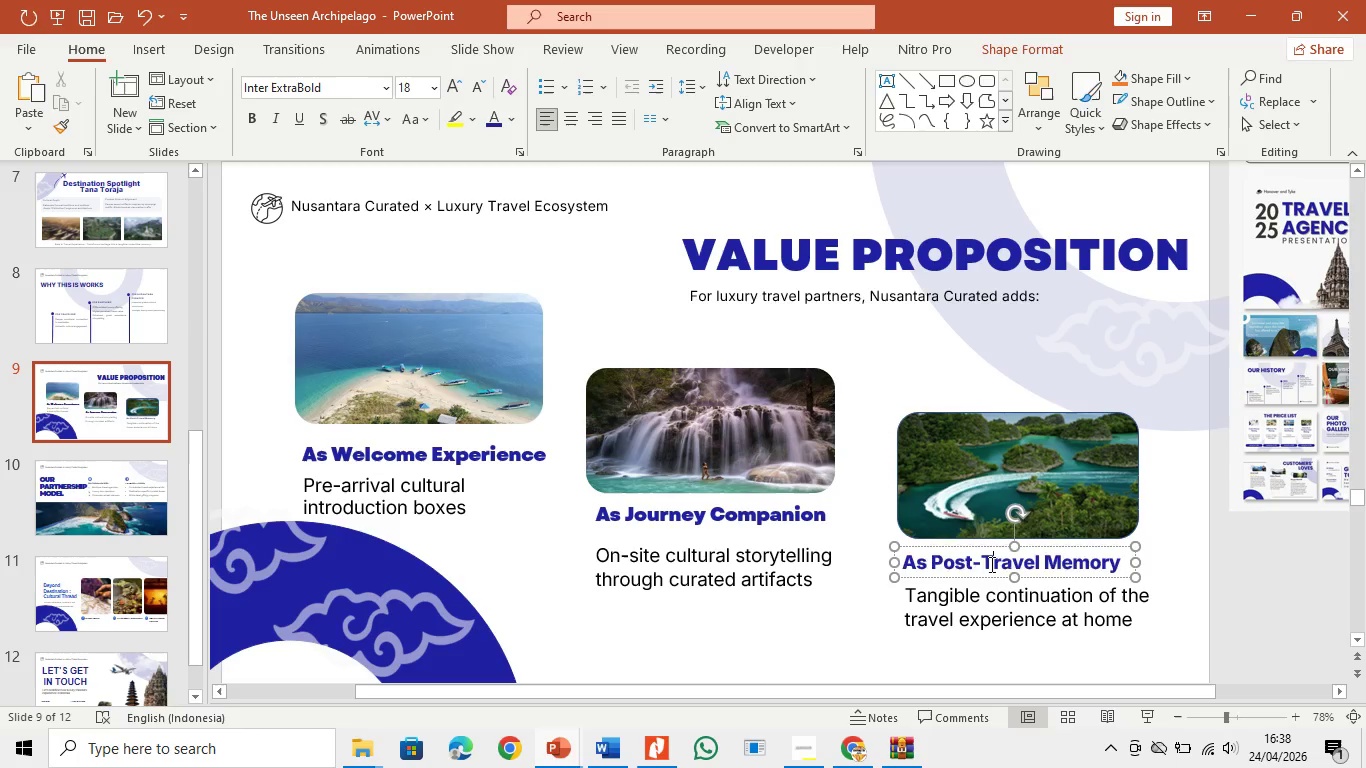 
key(Control+A)
 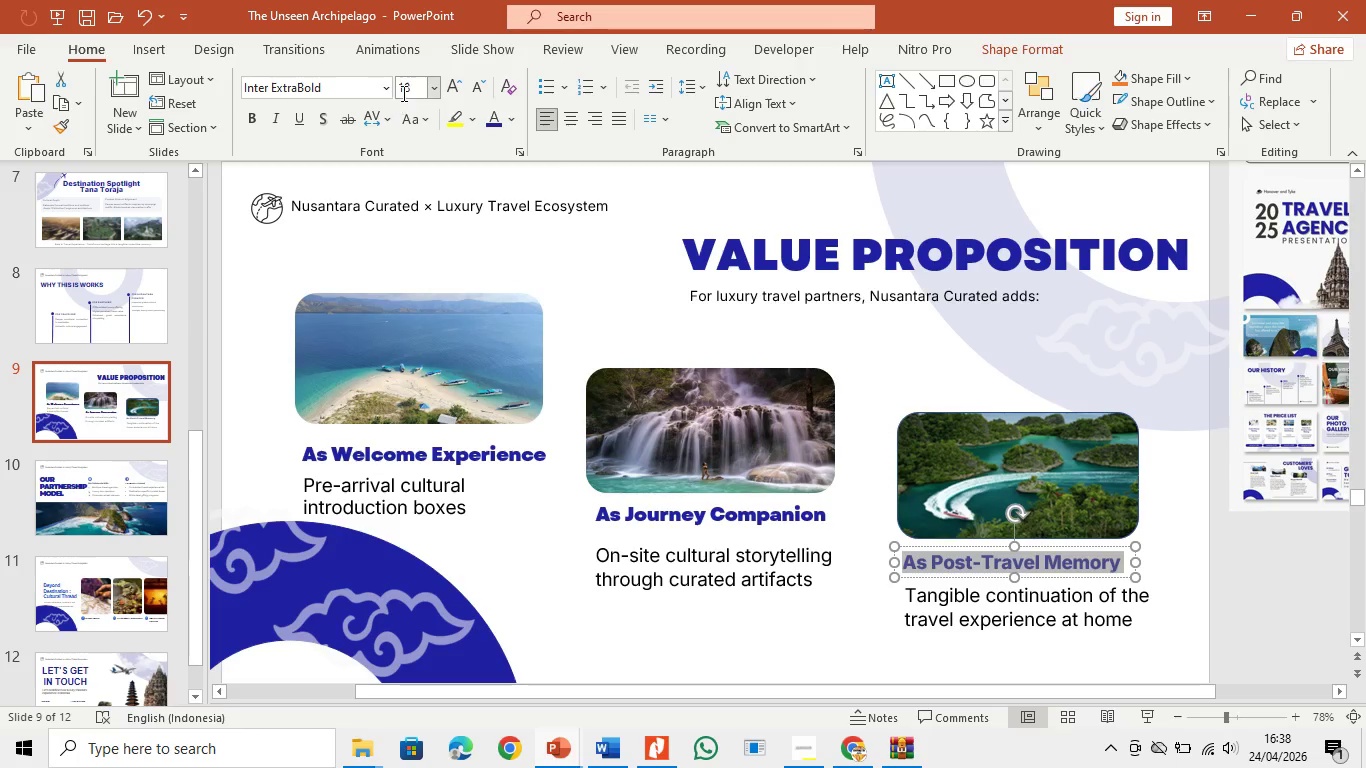 
left_click([384, 85])
 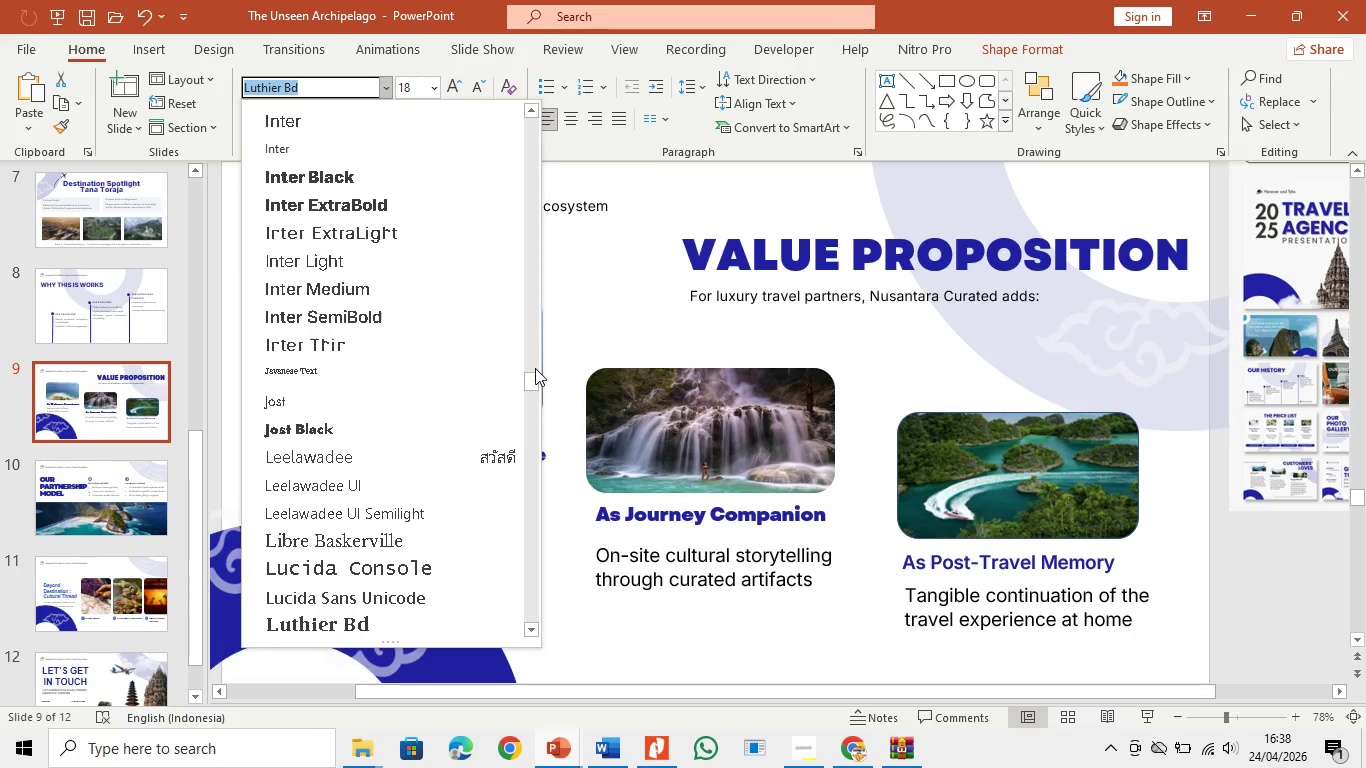 
left_click_drag(start_coordinate=[532, 377], to_coordinate=[536, 64])
 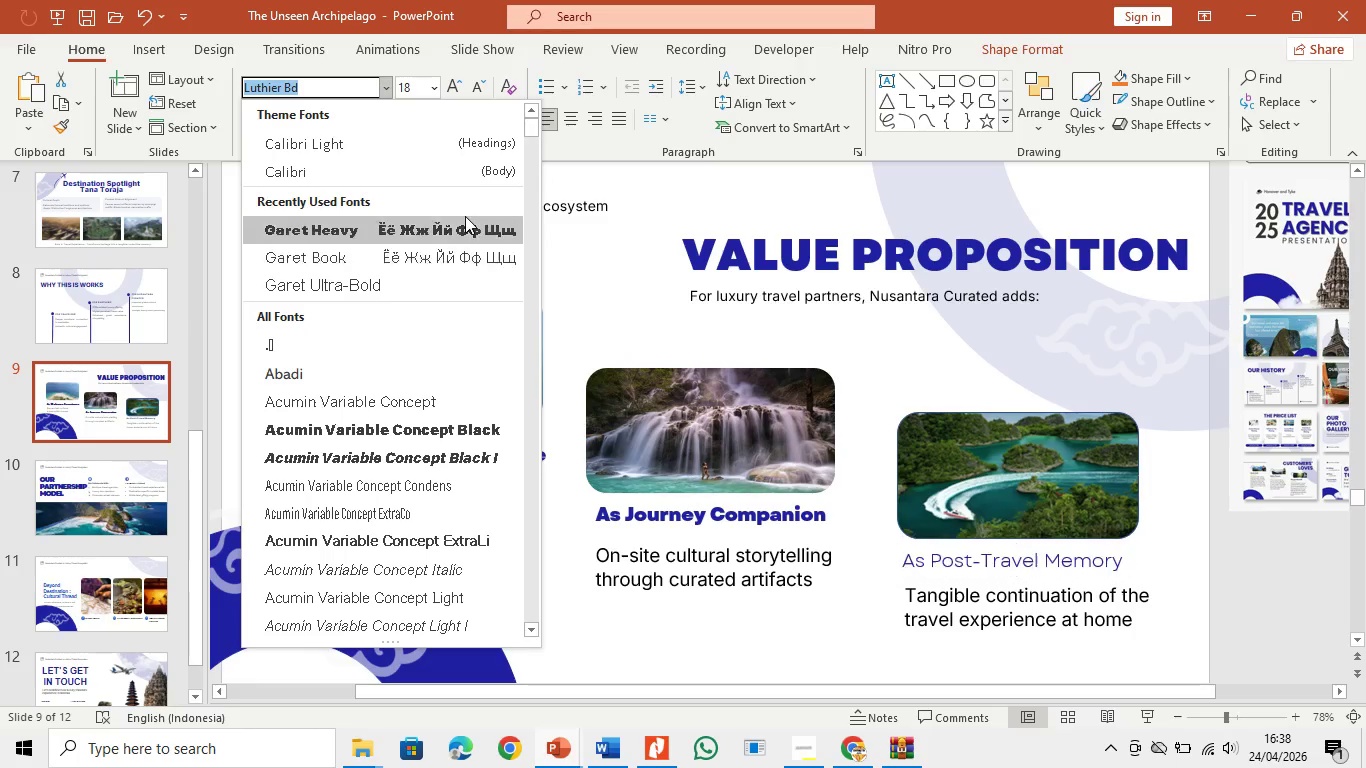 
left_click([465, 216])
 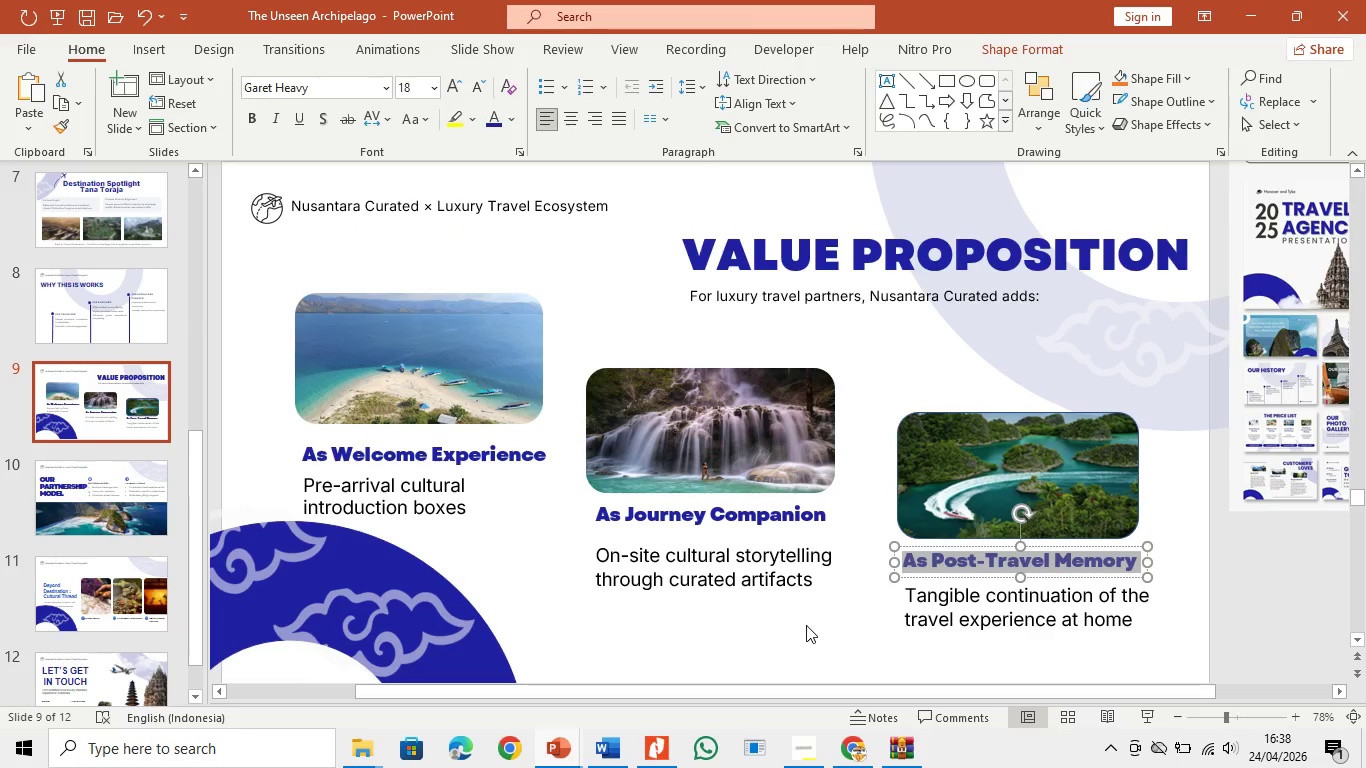 
left_click([806, 625])
 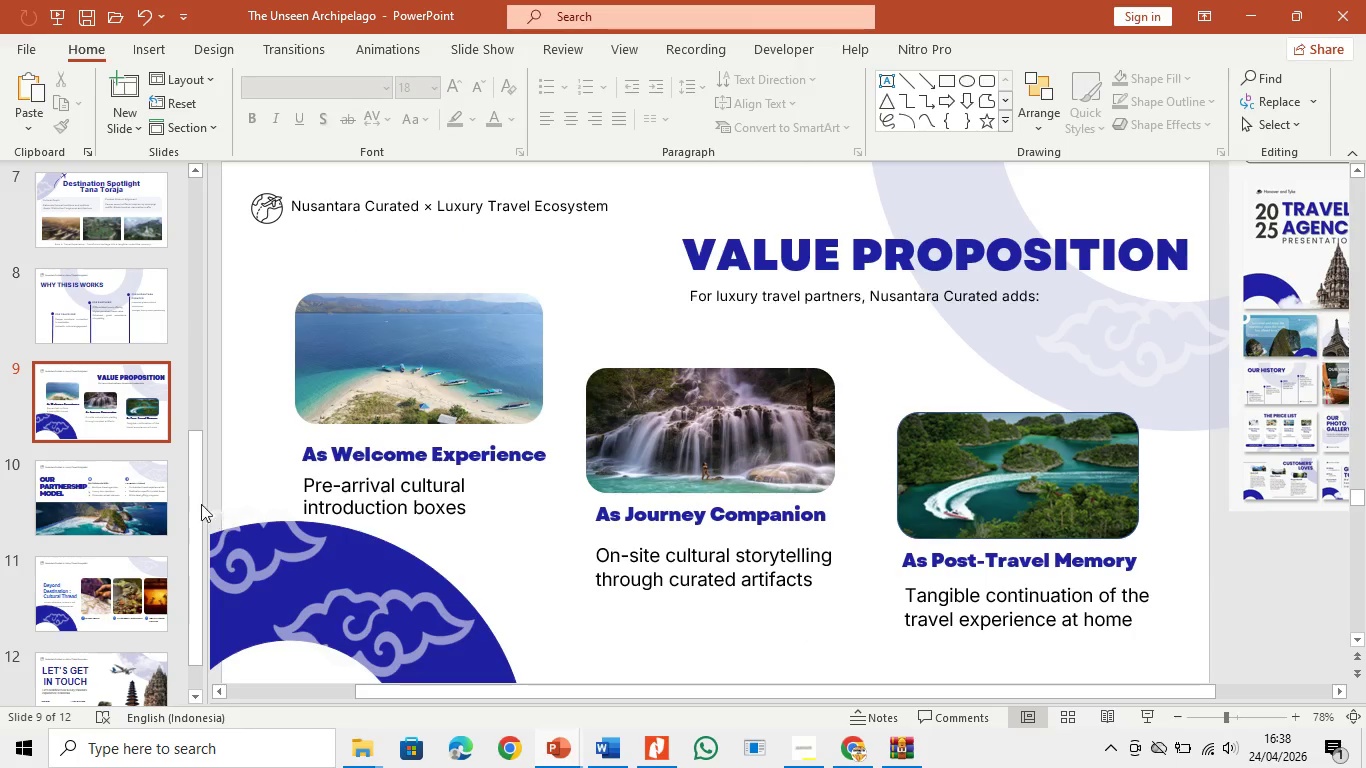 
left_click_drag(start_coordinate=[196, 500], to_coordinate=[216, 434])
 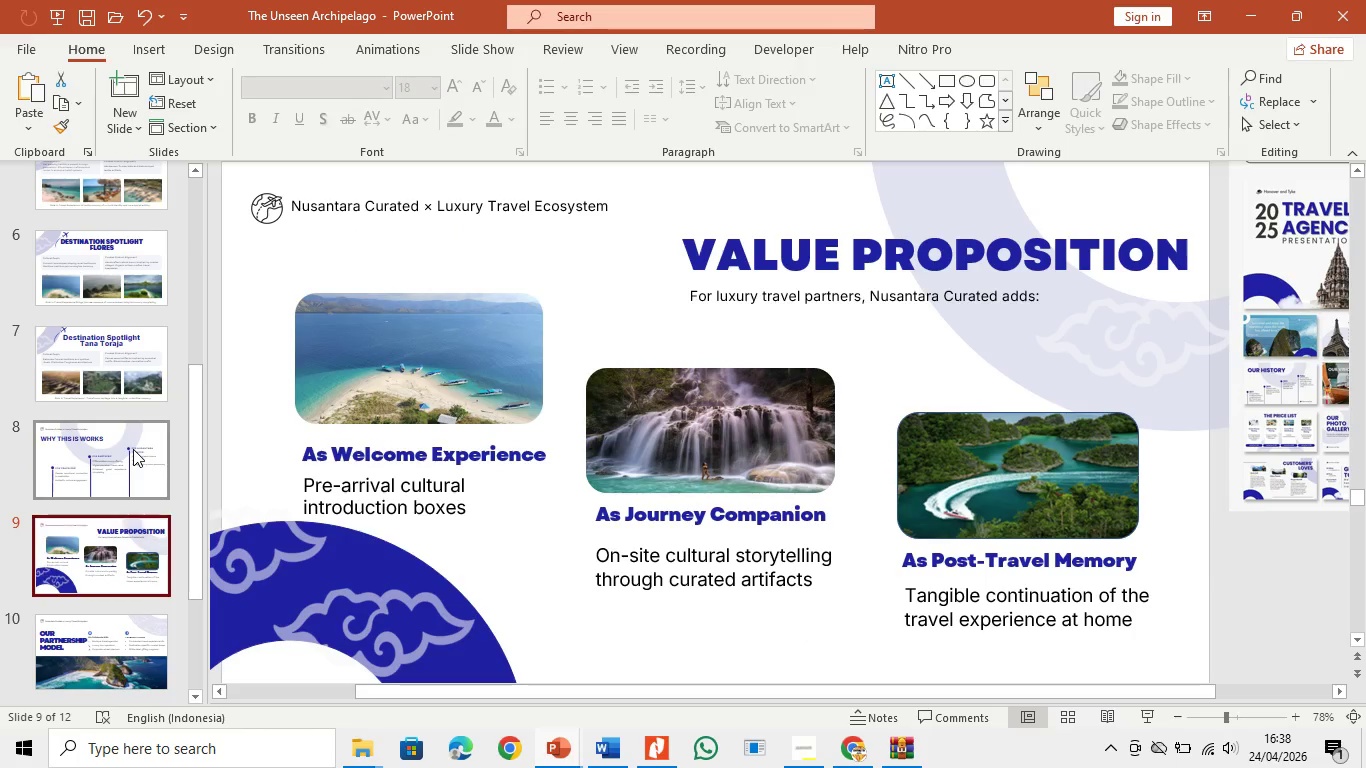 
left_click([133, 449])
 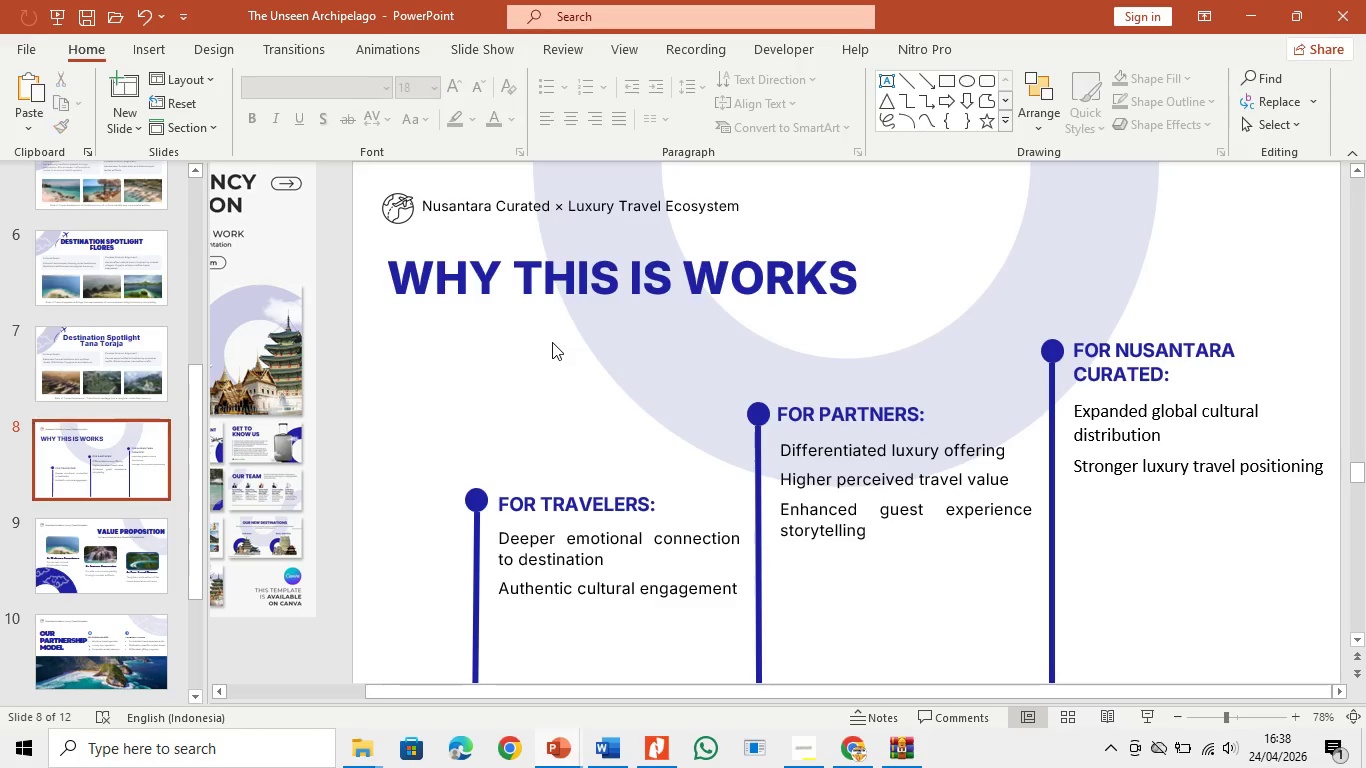 
double_click([564, 274])
 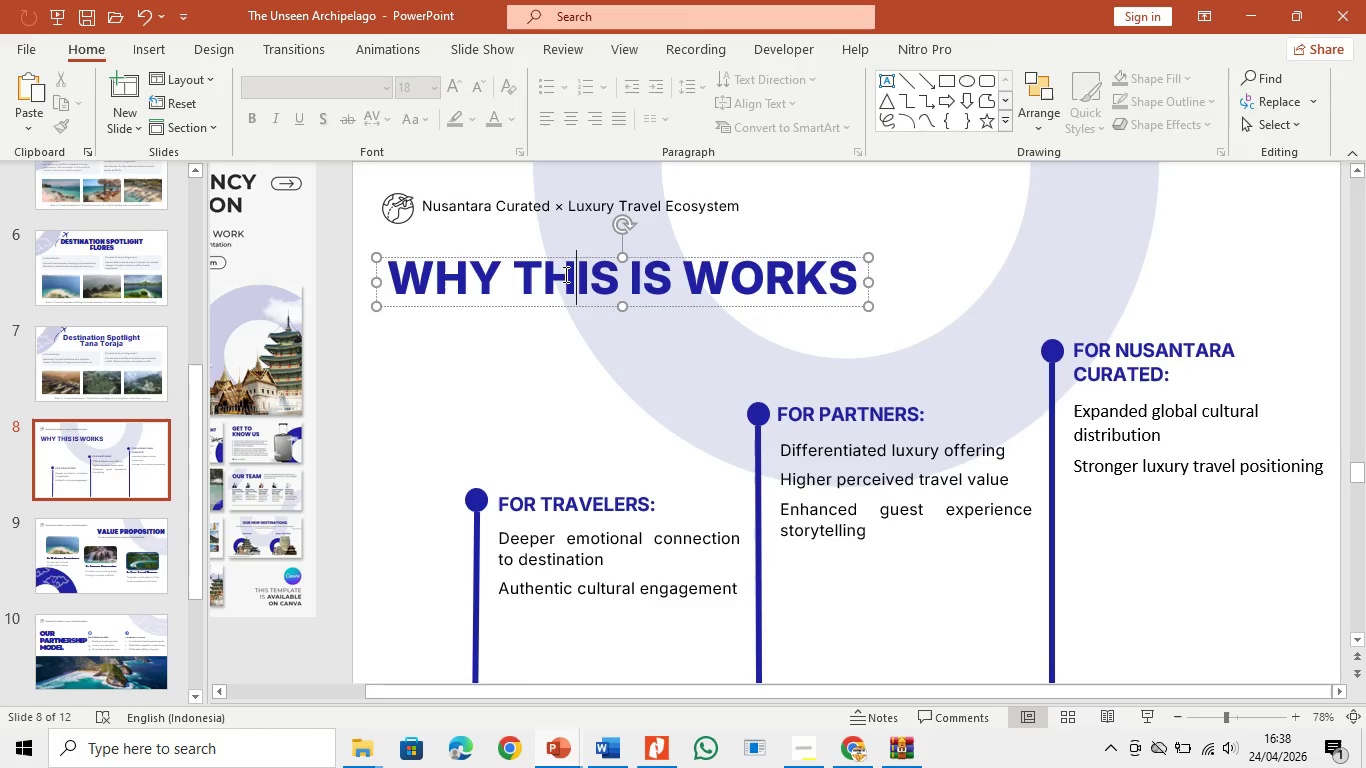 
key(Control+A)
 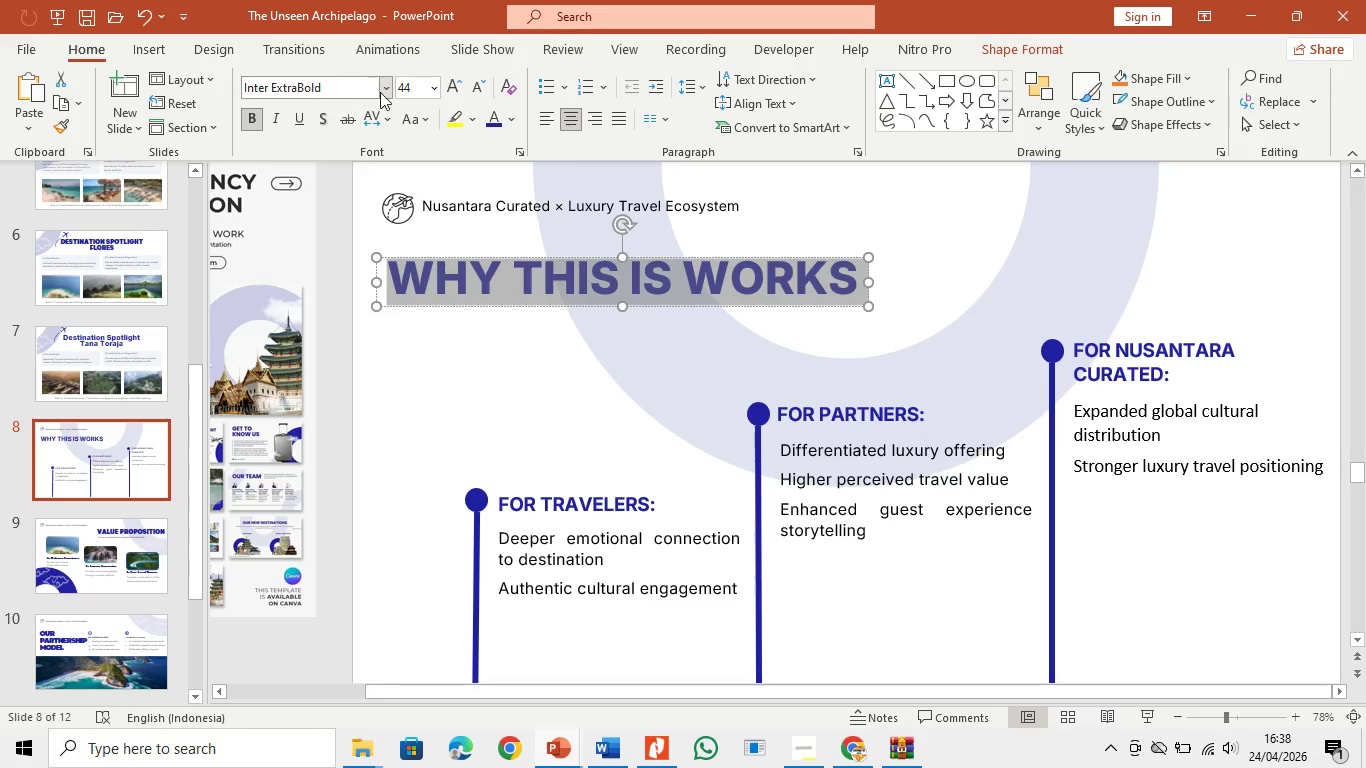 
left_click([383, 92])
 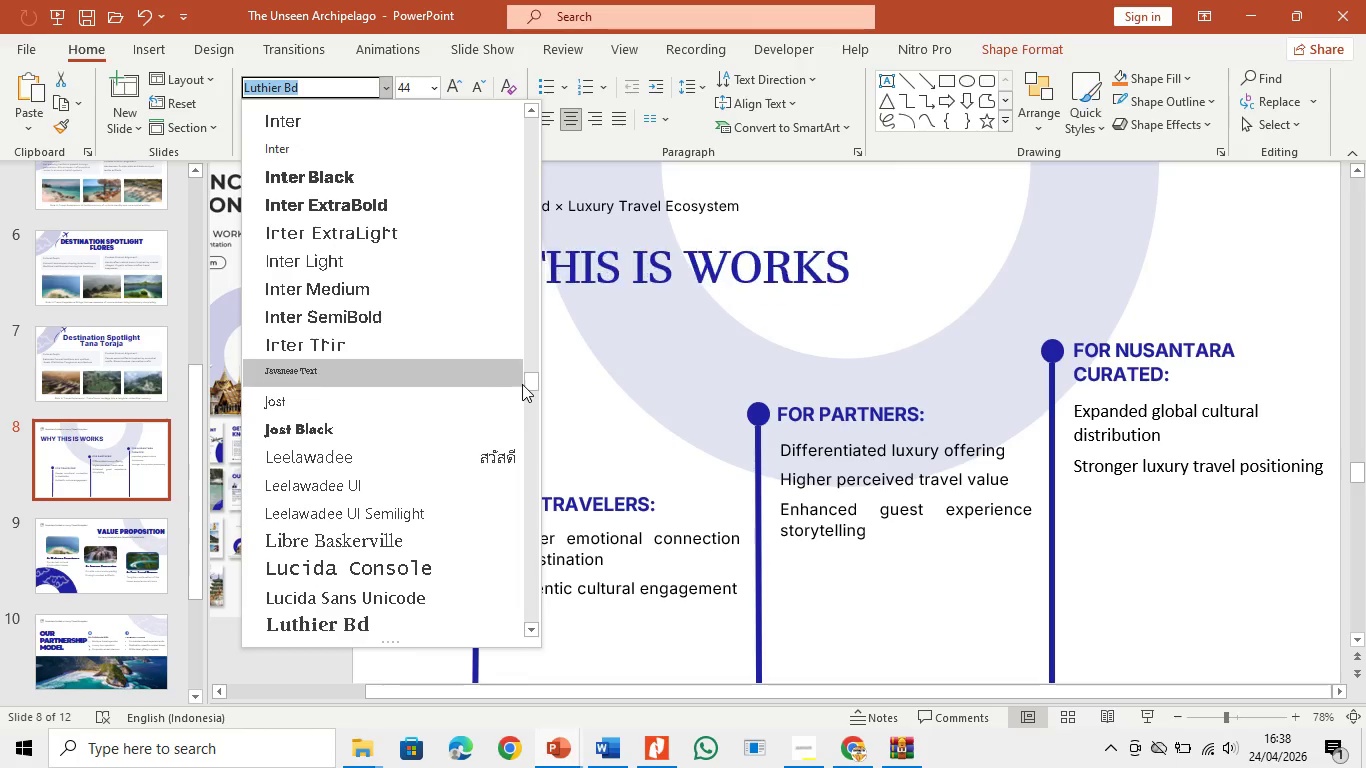 
left_click_drag(start_coordinate=[539, 383], to_coordinate=[545, 121])
 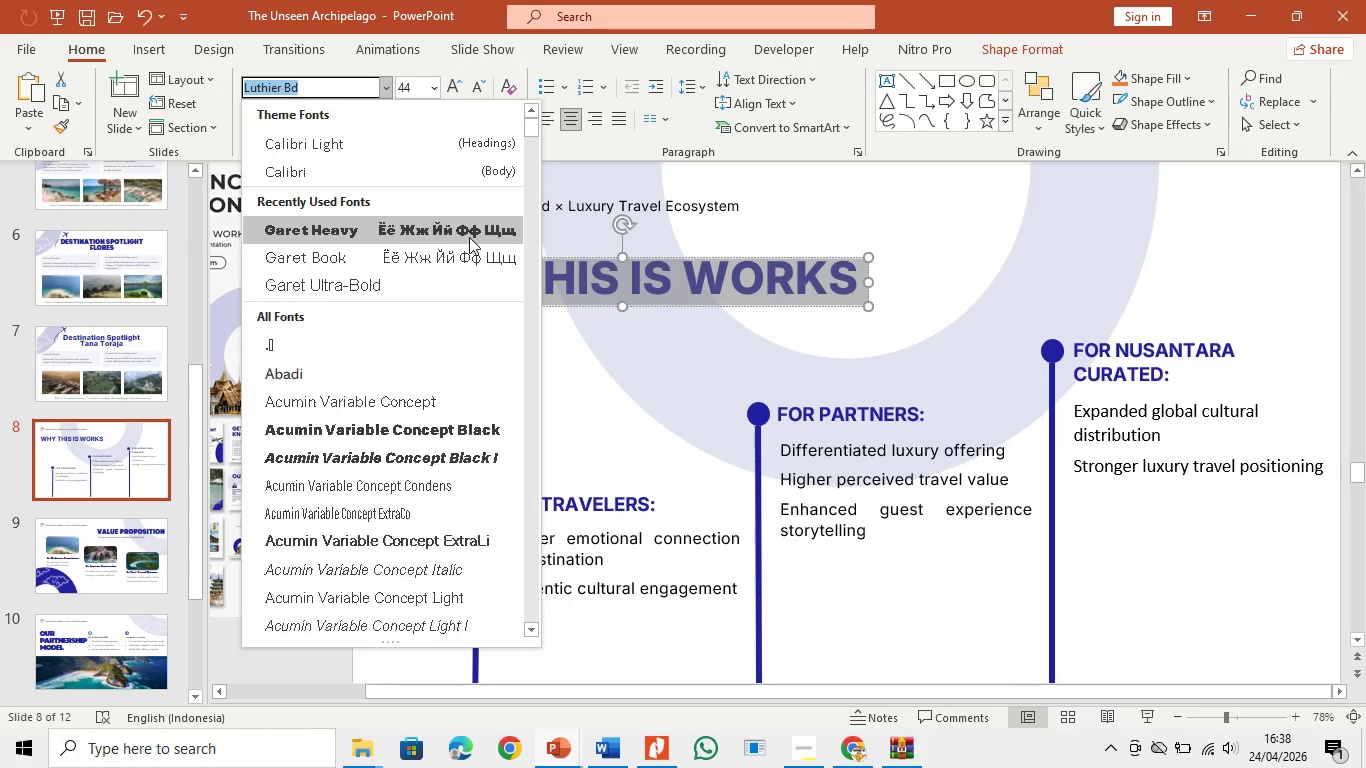 
left_click([469, 237])
 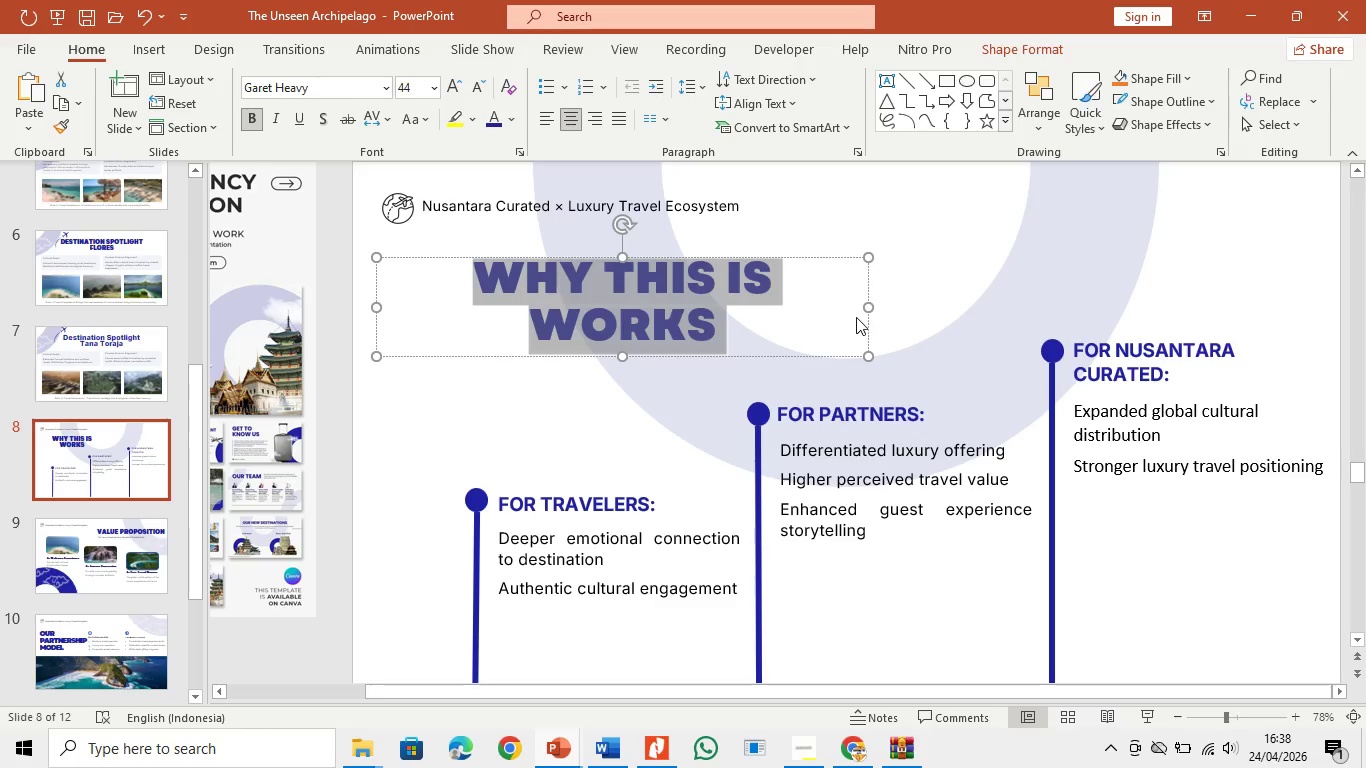 
left_click_drag(start_coordinate=[869, 308], to_coordinate=[942, 309])
 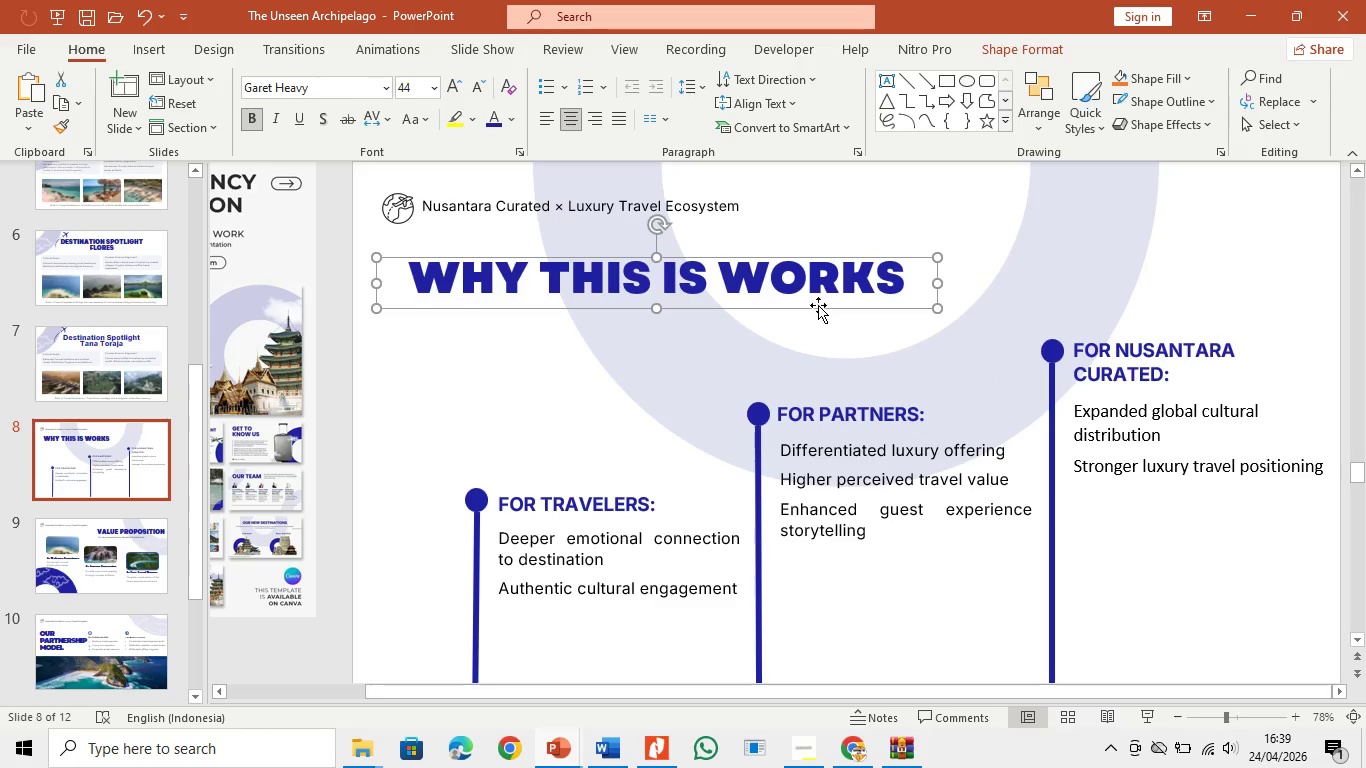 
left_click([568, 493])
 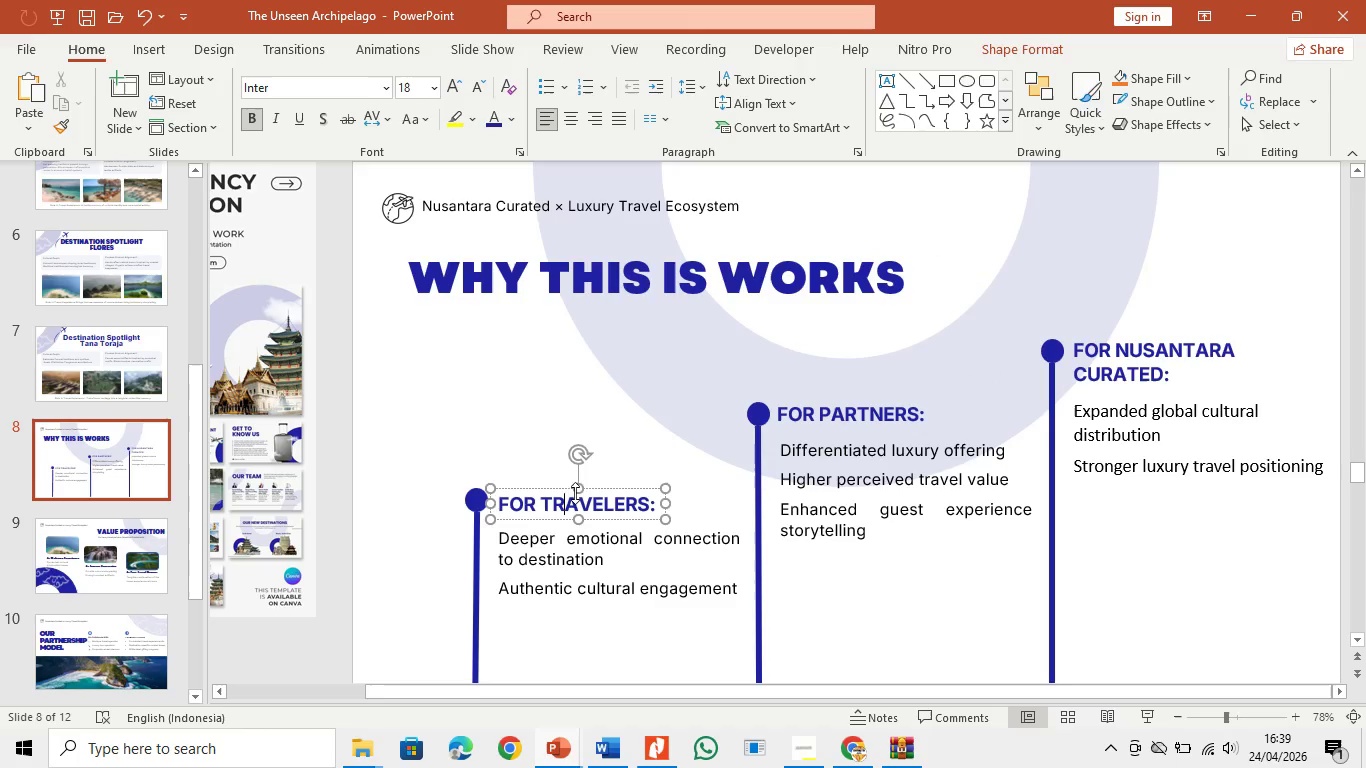 
hold_key(key=ControlLeft, duration=1.28)
left_click([818, 405])
 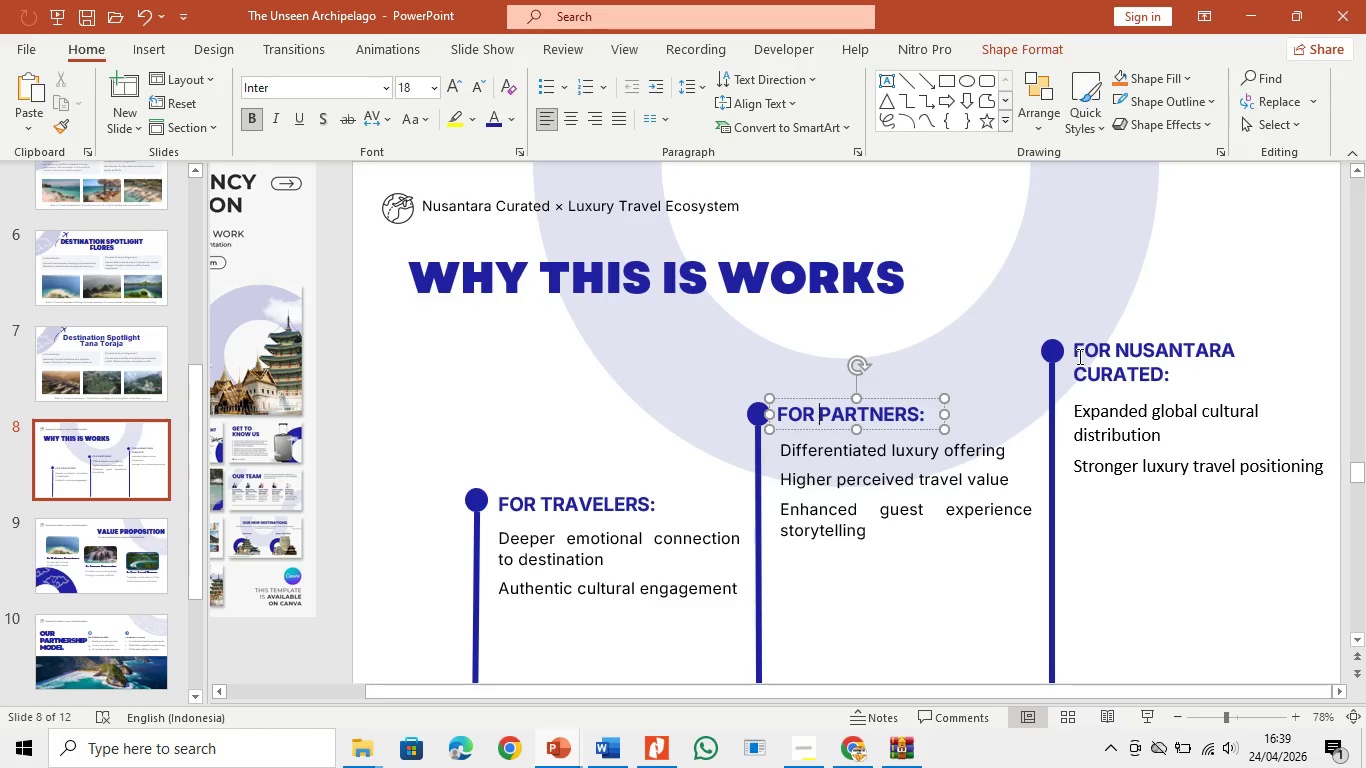 
left_click([1091, 353])
 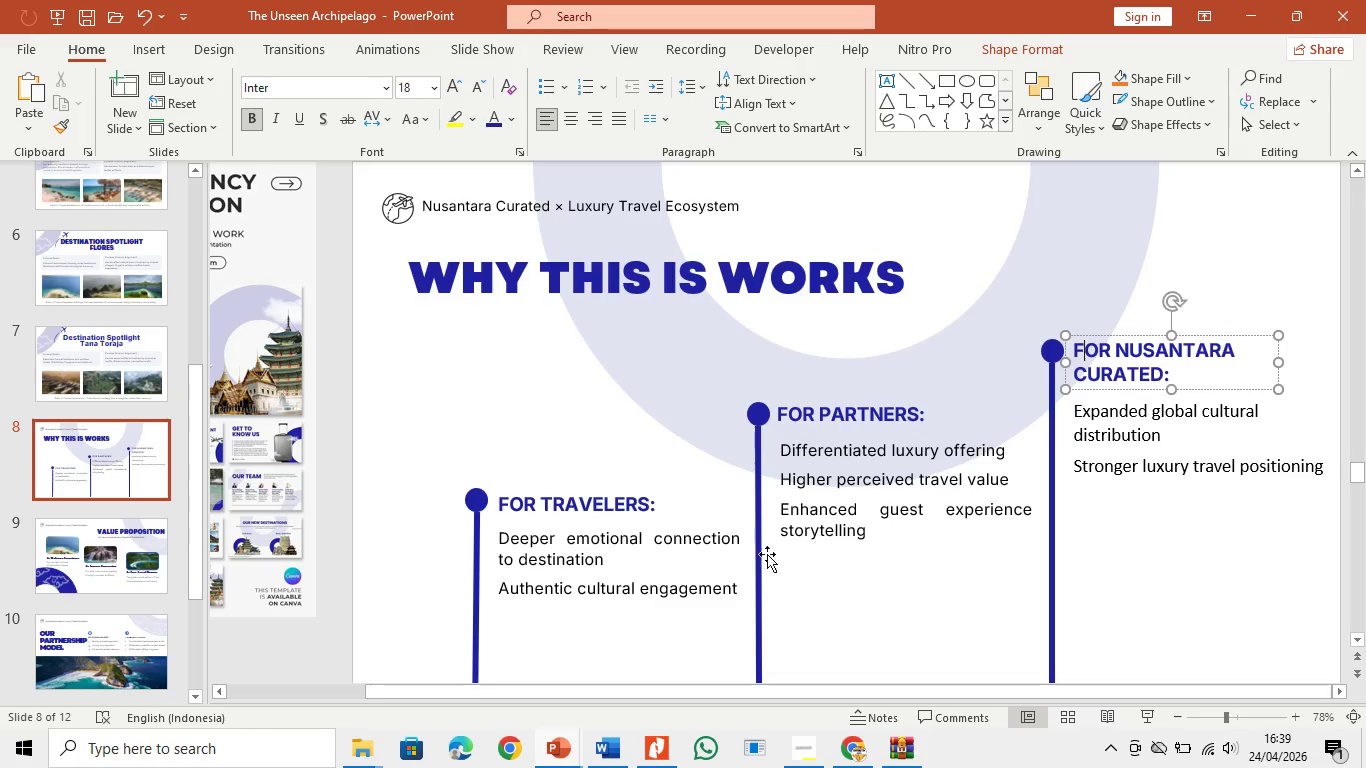 
hold_key(key=ShiftLeft, duration=1.5)
left_click([628, 502])
 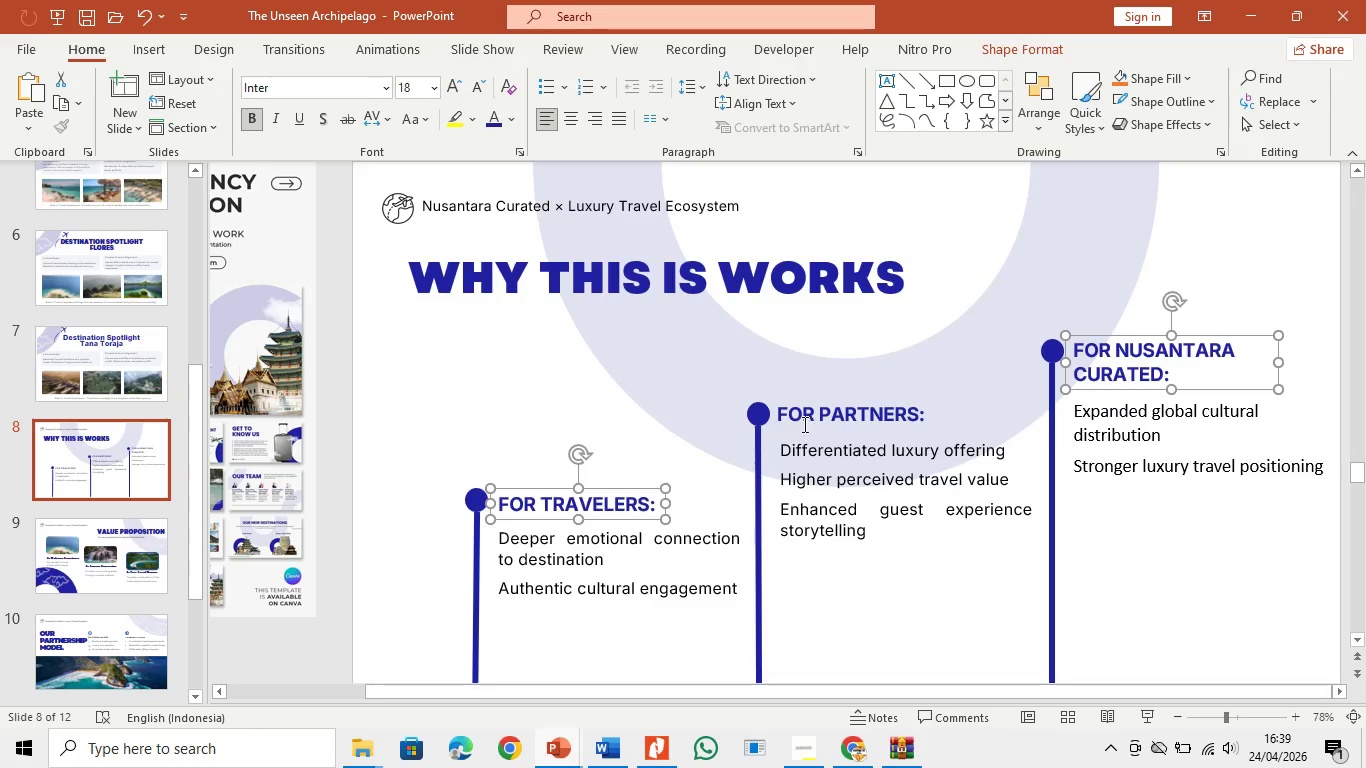 
left_click([815, 417])
 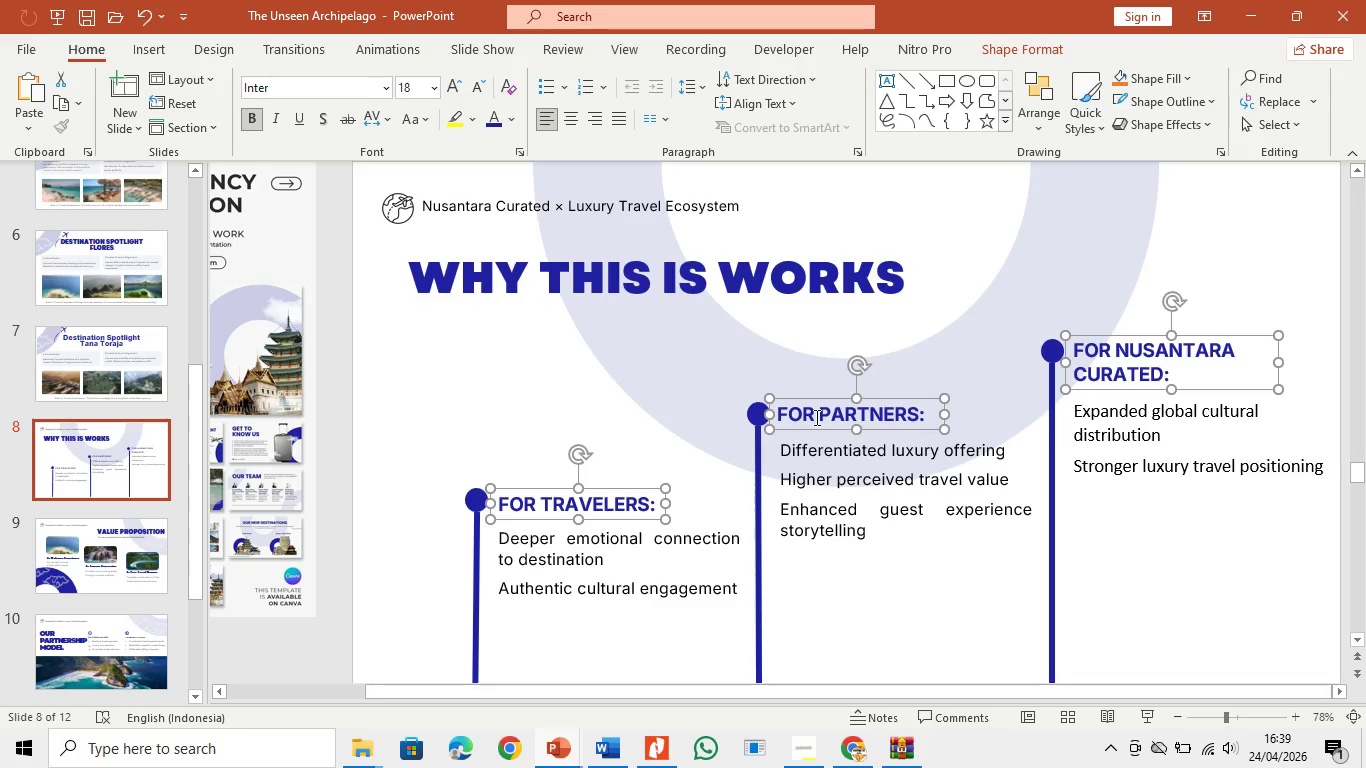 
key(Shift+ShiftLeft)
 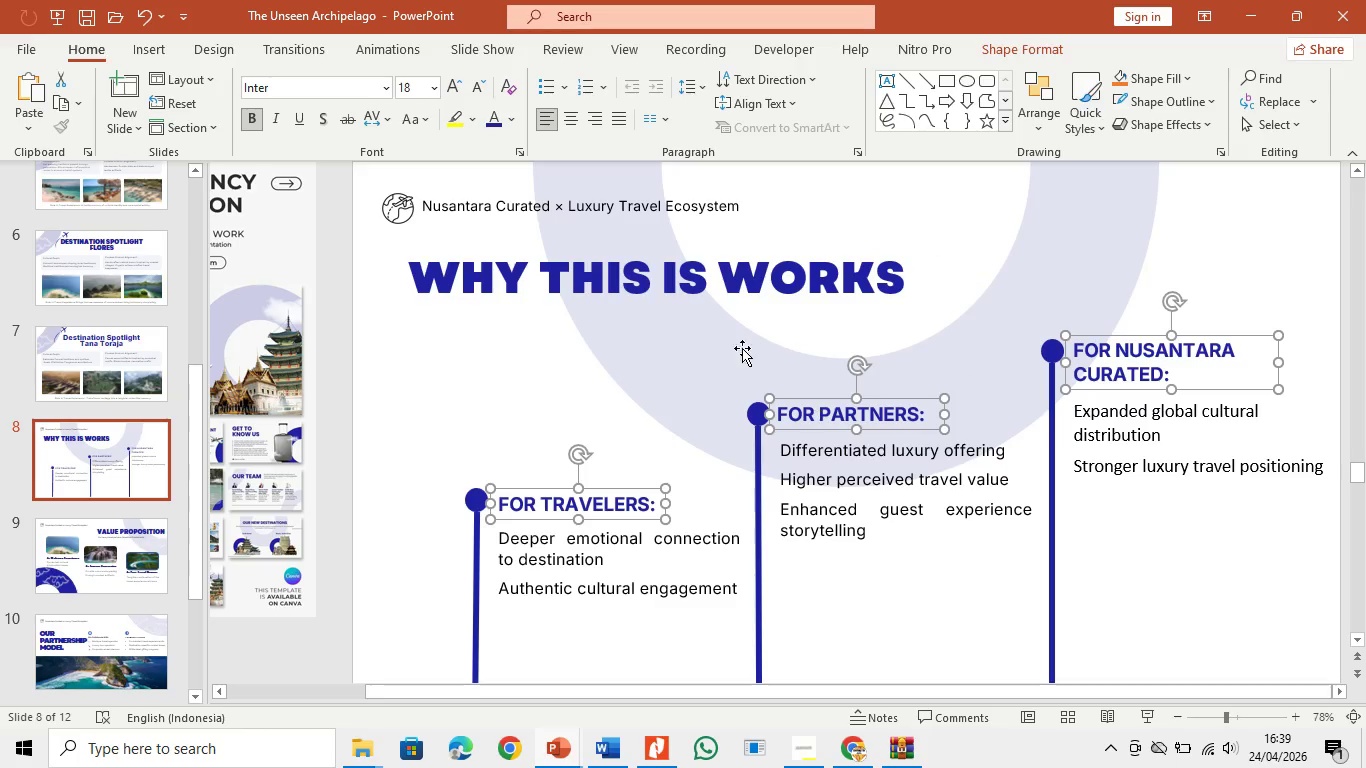 
key(Shift+ShiftLeft)
 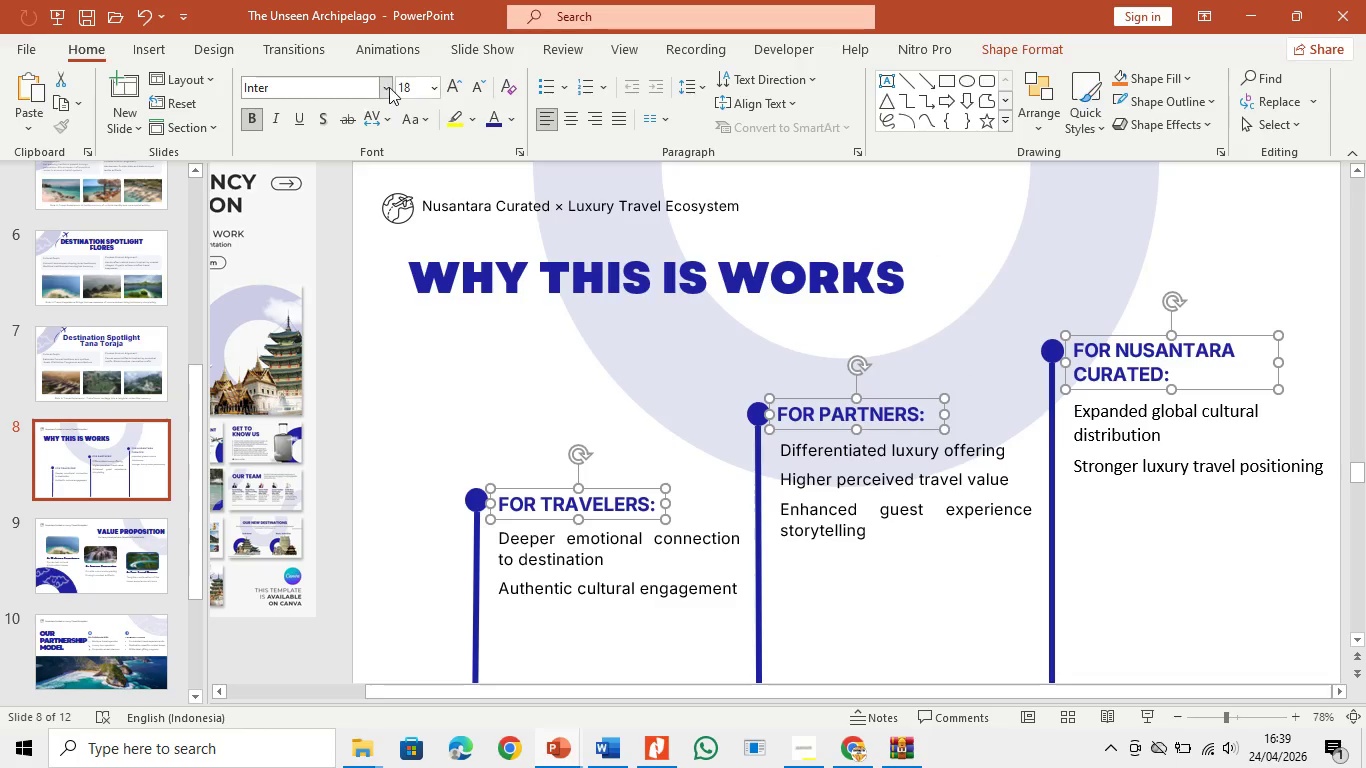 
left_click([386, 86])
 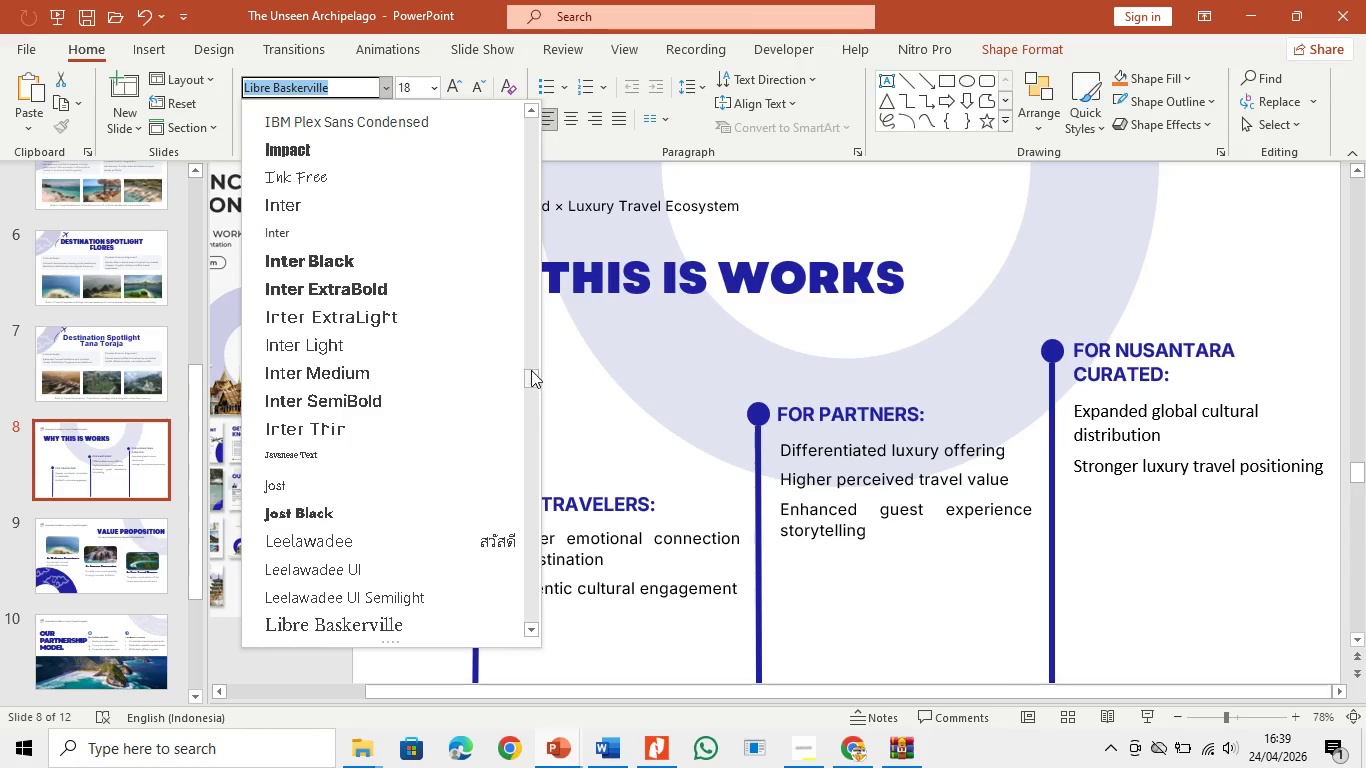 
left_click_drag(start_coordinate=[533, 383], to_coordinate=[531, 90])
 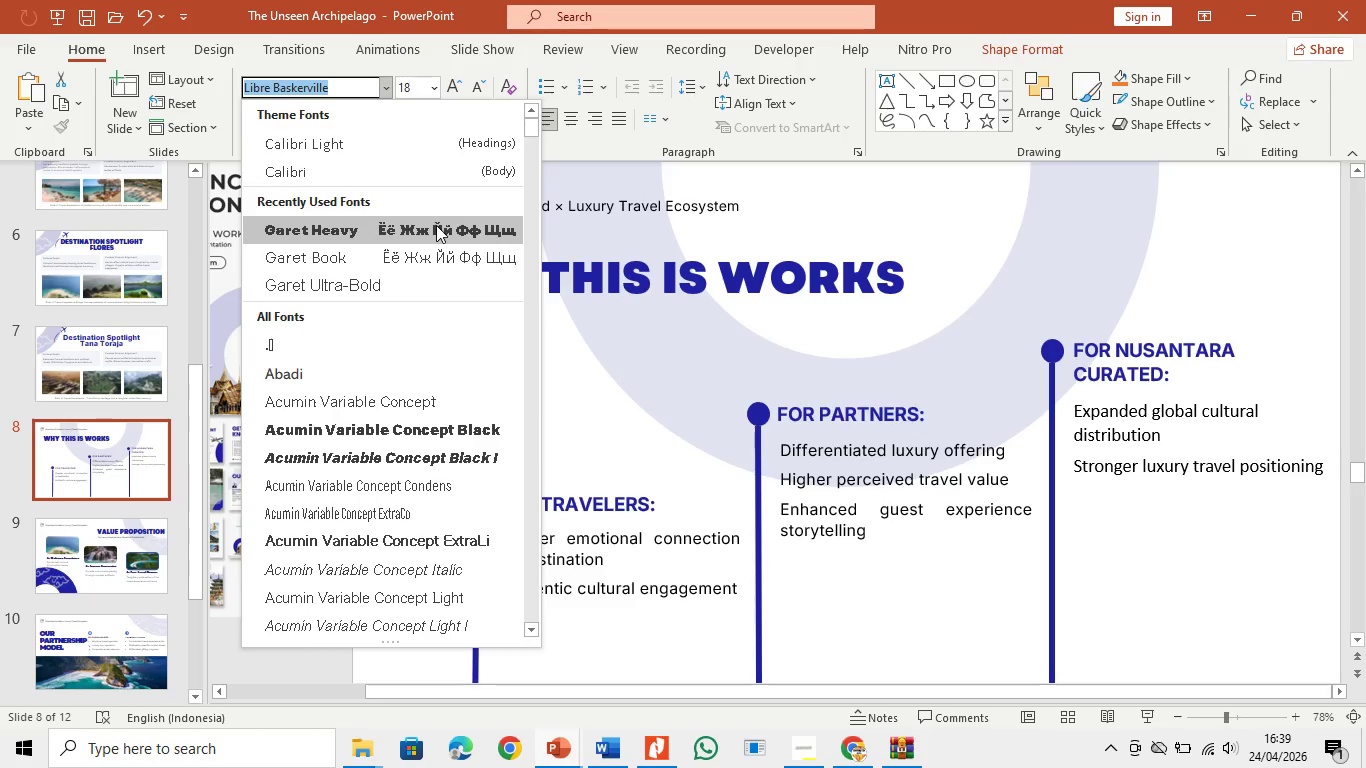 
left_click([436, 225])
 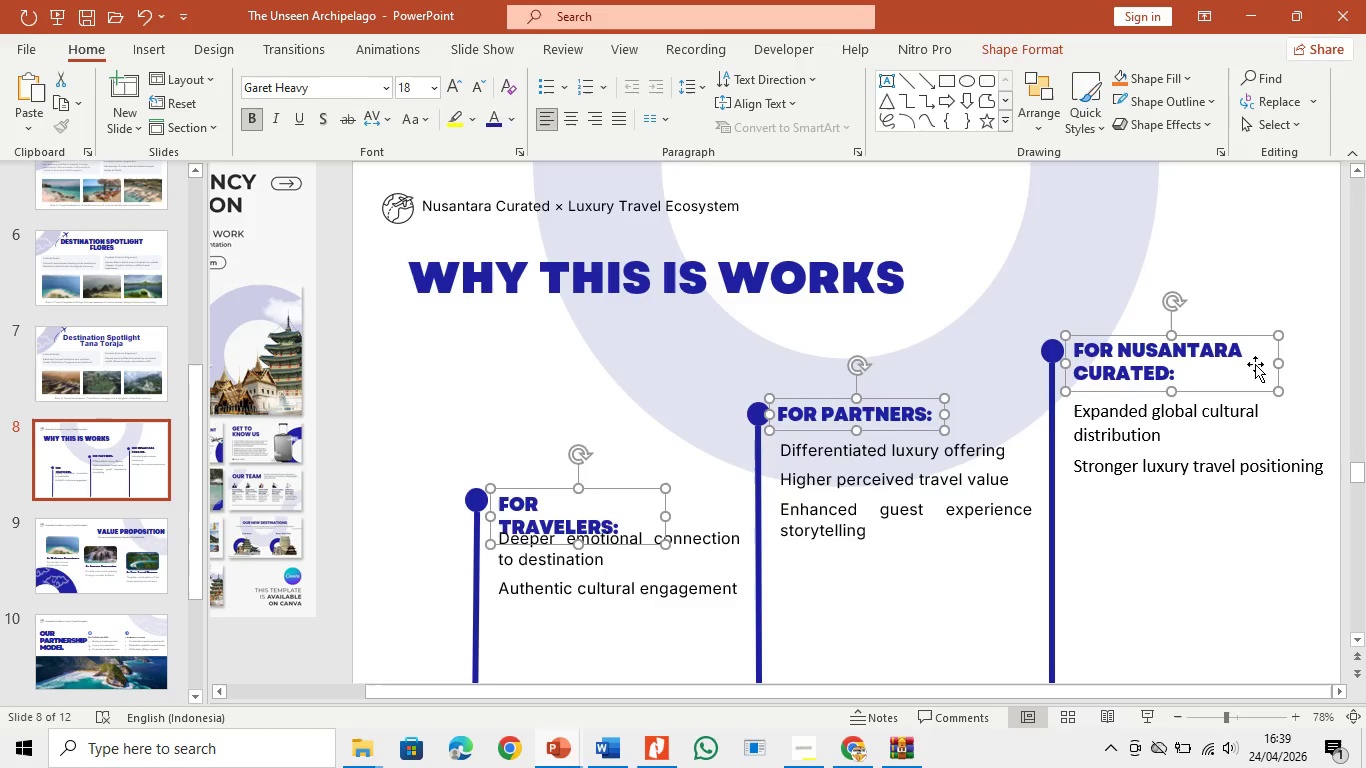 
left_click_drag(start_coordinate=[1275, 364], to_coordinate=[1304, 363])
 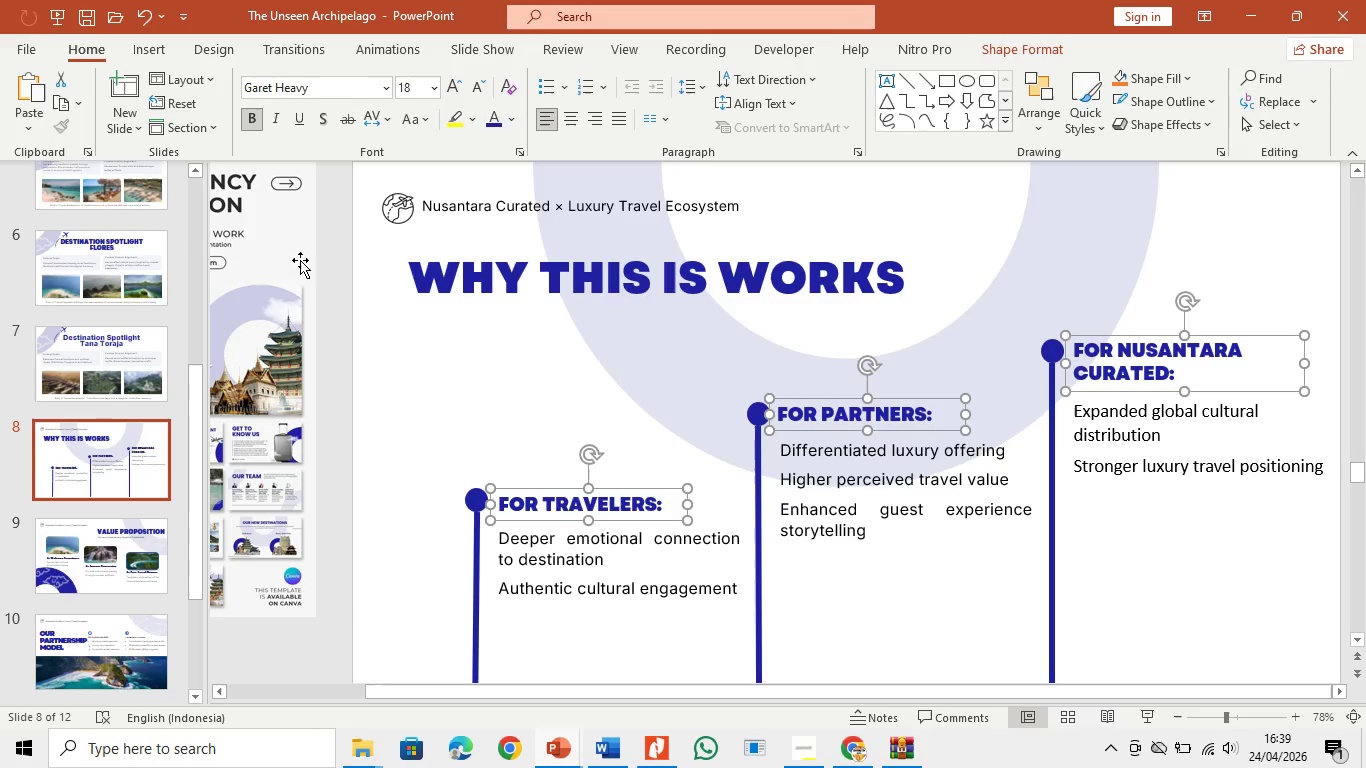 
mouse_move([122, 381])
 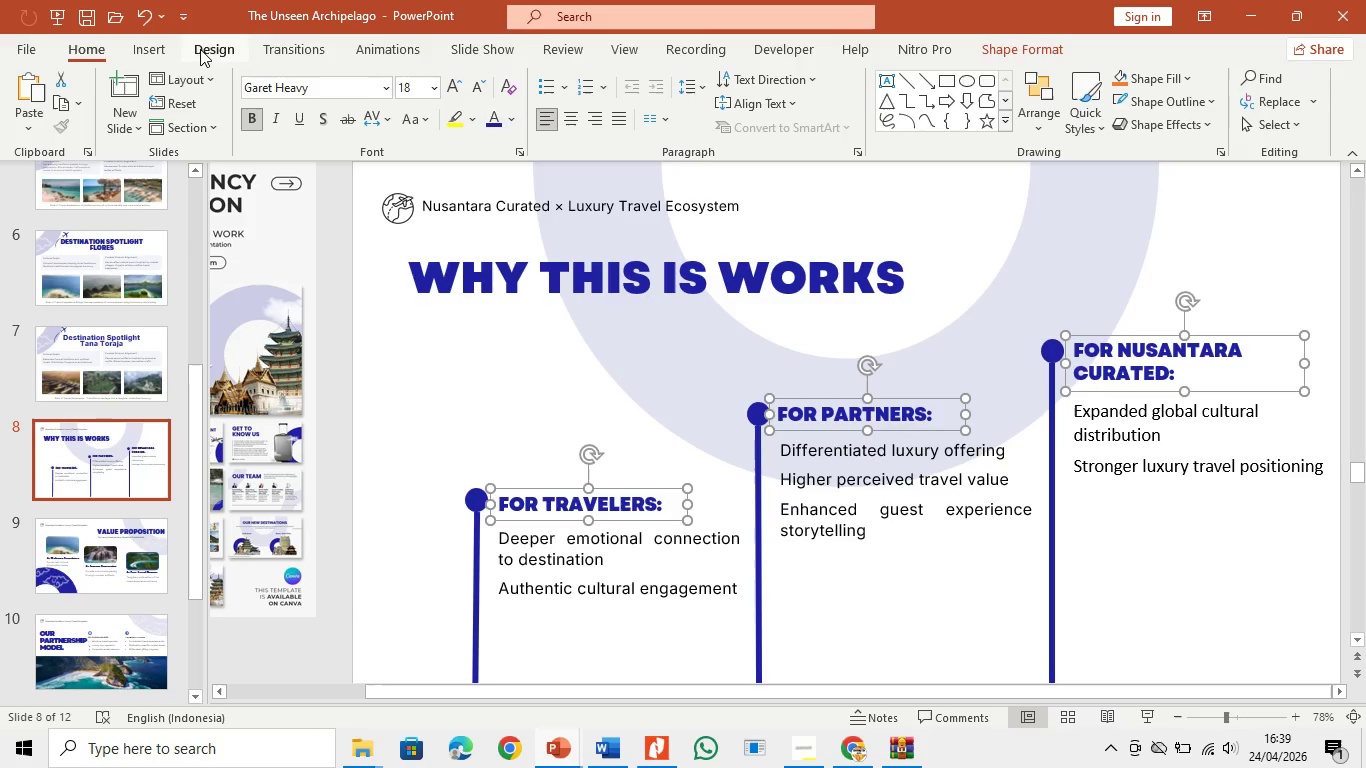 
left_click([130, 55])
 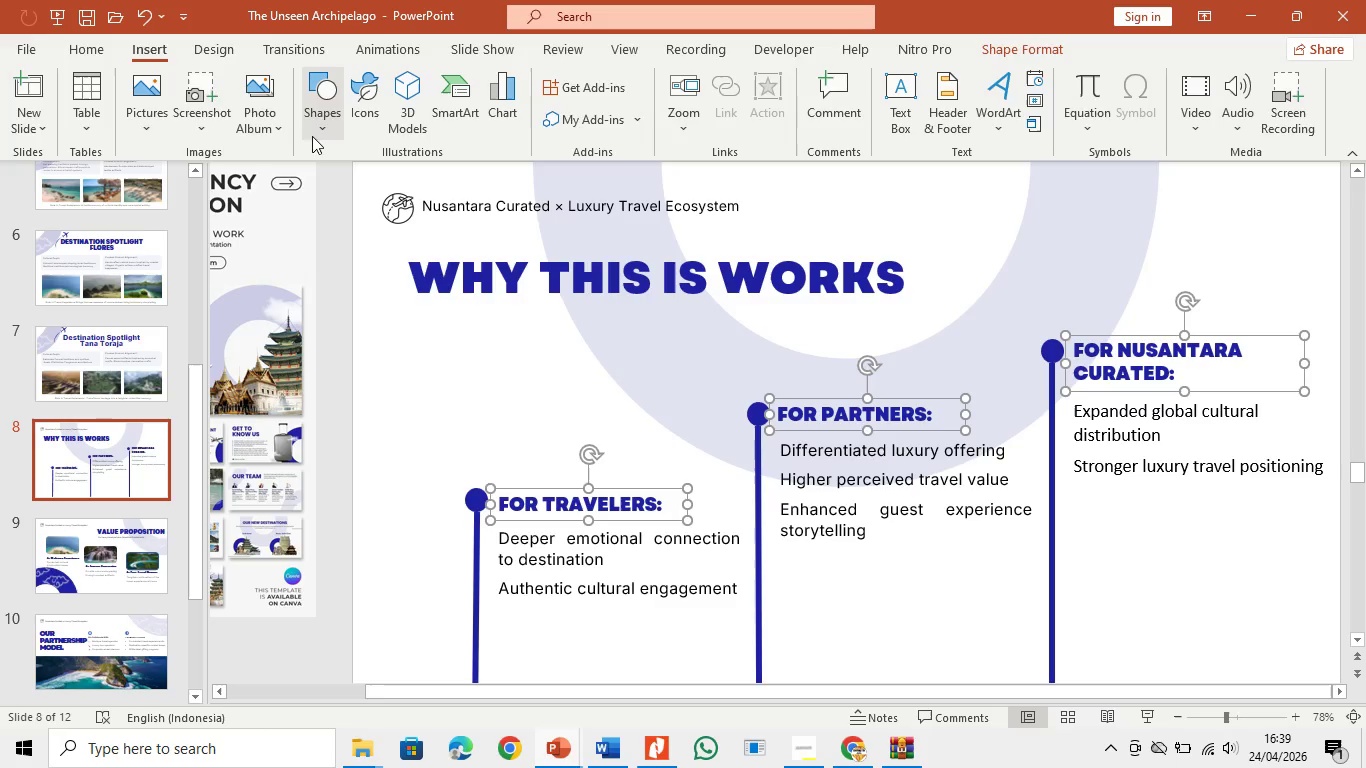 
left_click([319, 116])
 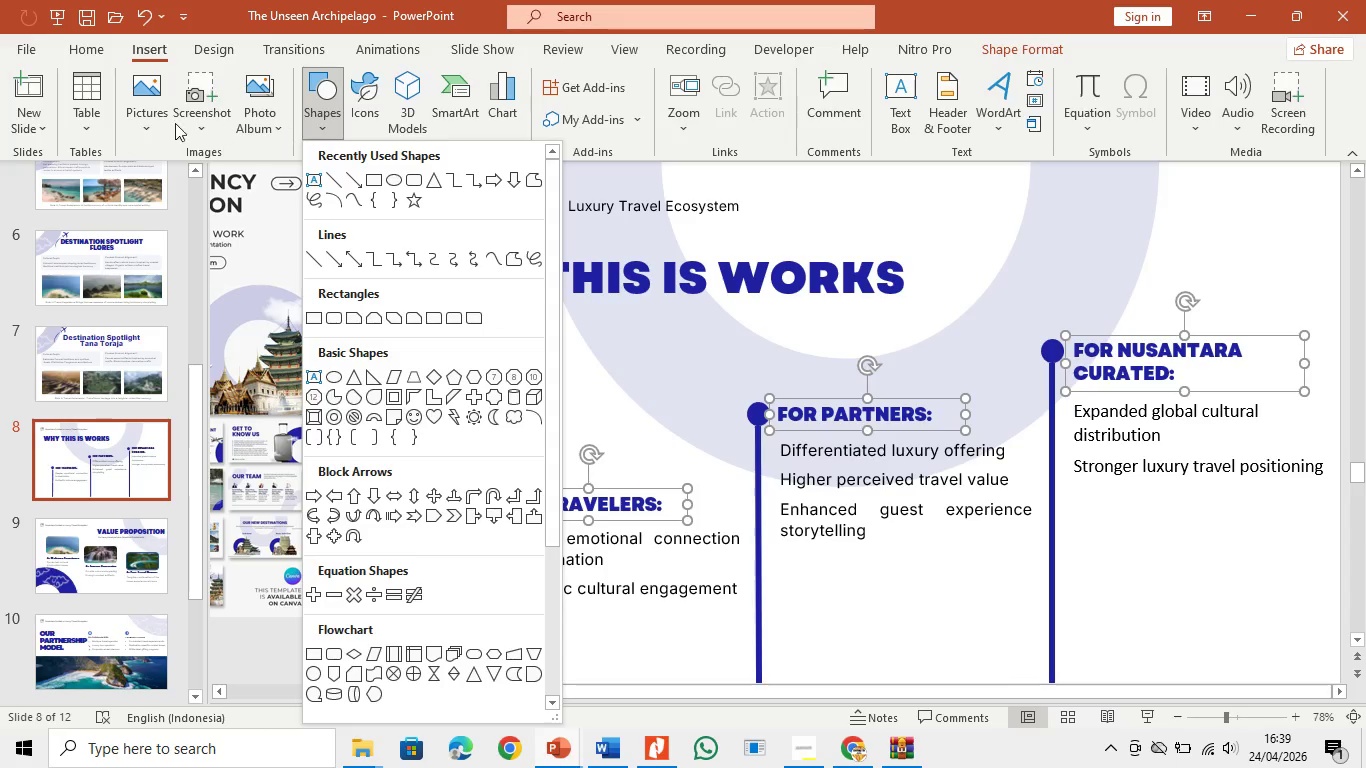 
left_click([164, 125])
 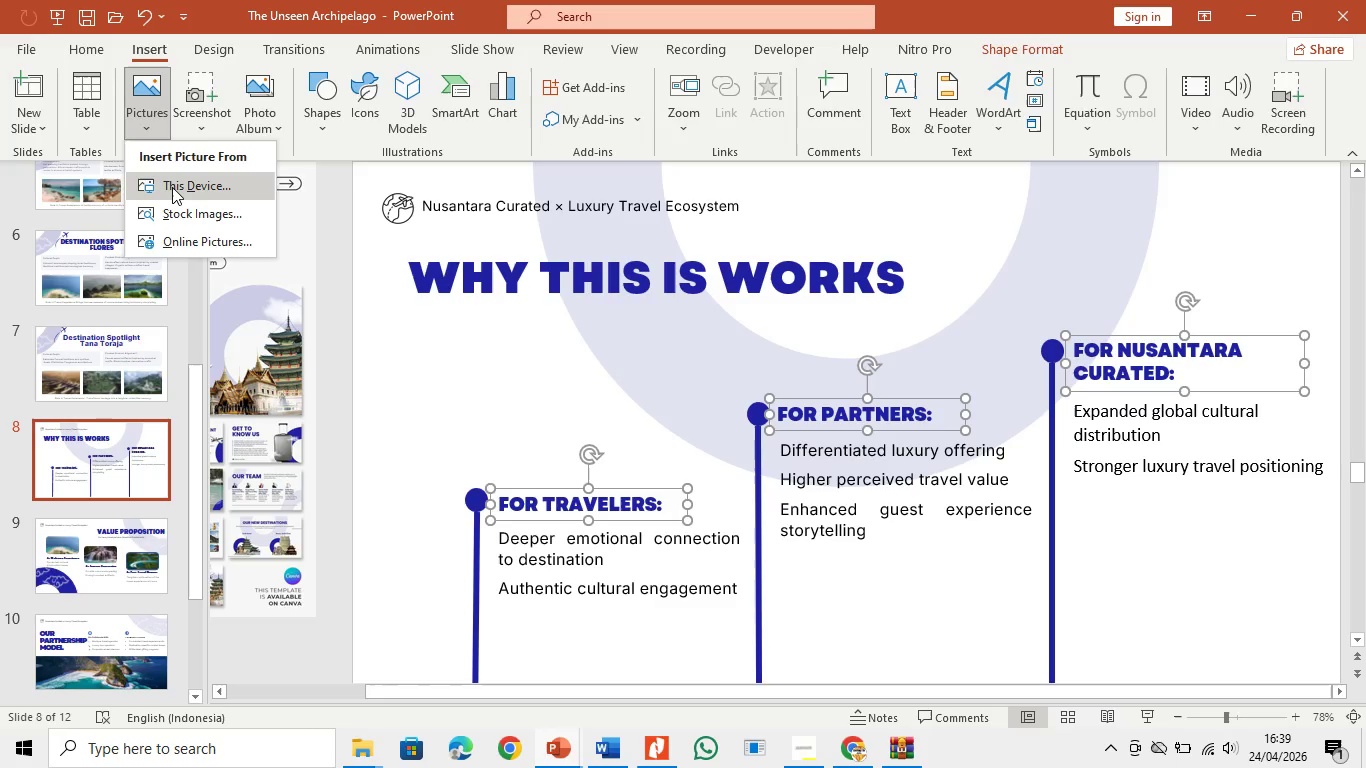 
left_click([172, 186])
 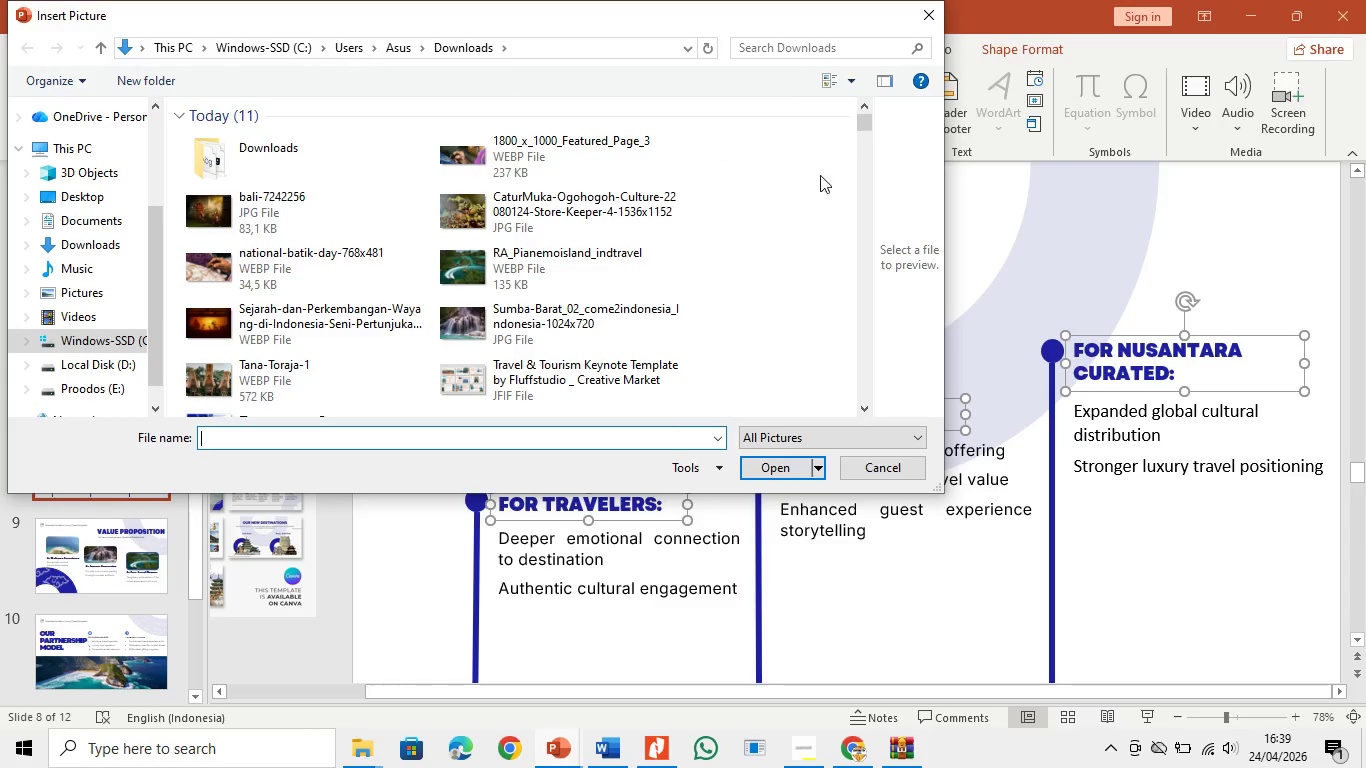 
left_click_drag(start_coordinate=[861, 126], to_coordinate=[864, 209])
 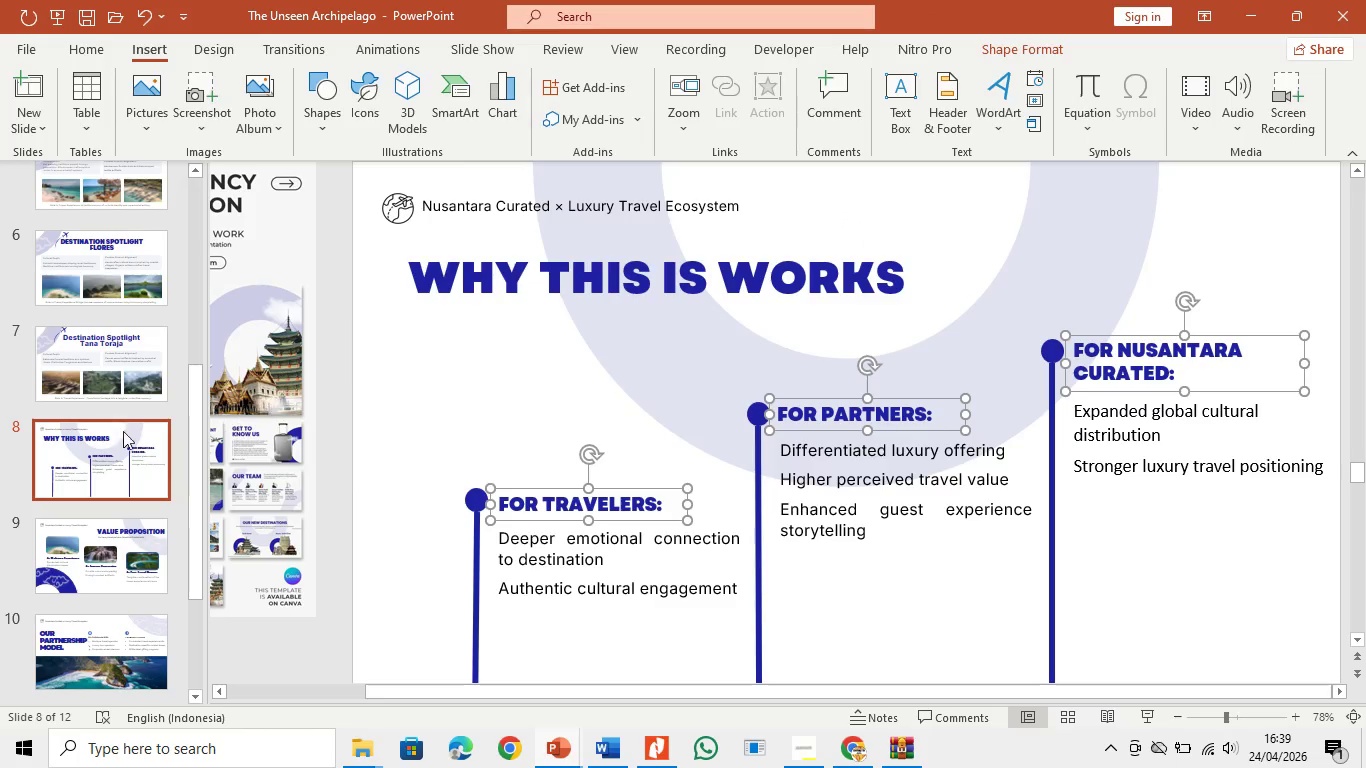 
left_click([108, 365])
 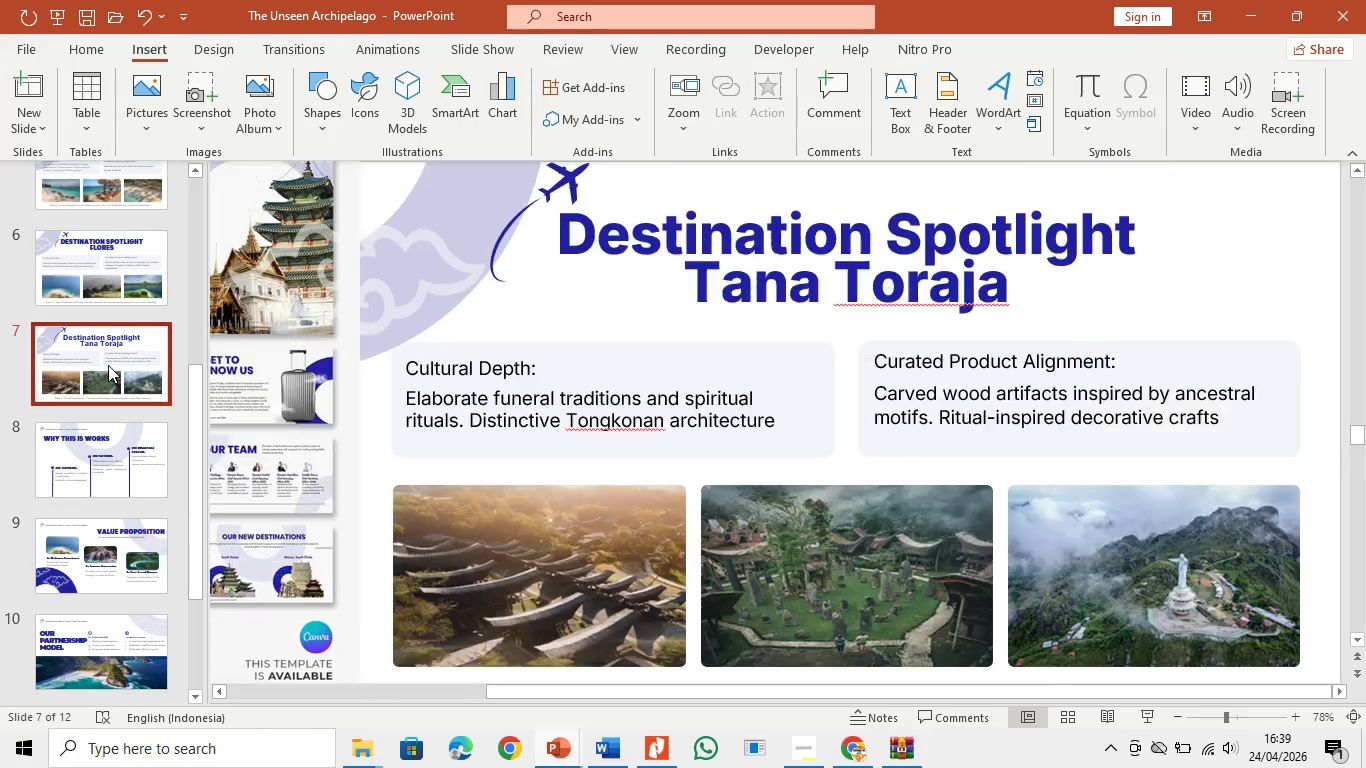 
left_click([108, 365])
 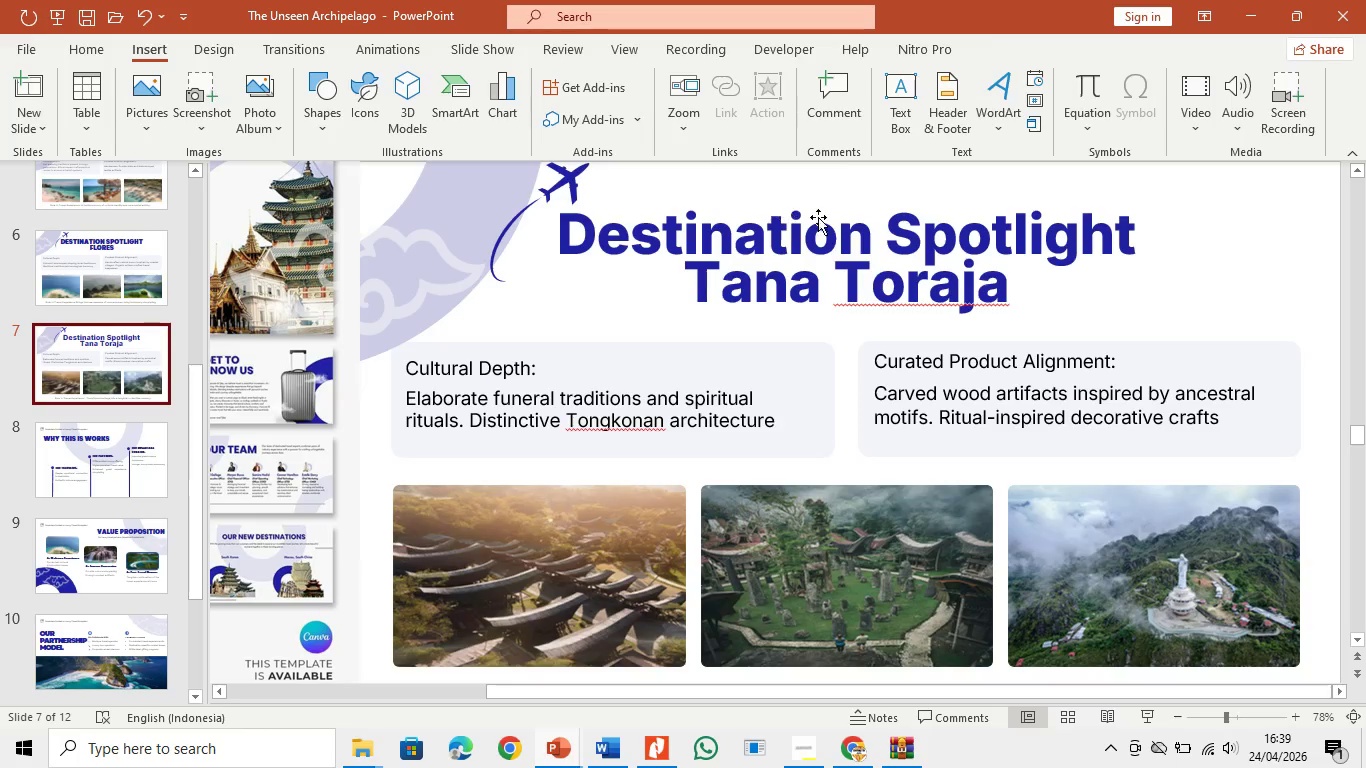 
left_click([823, 217])
 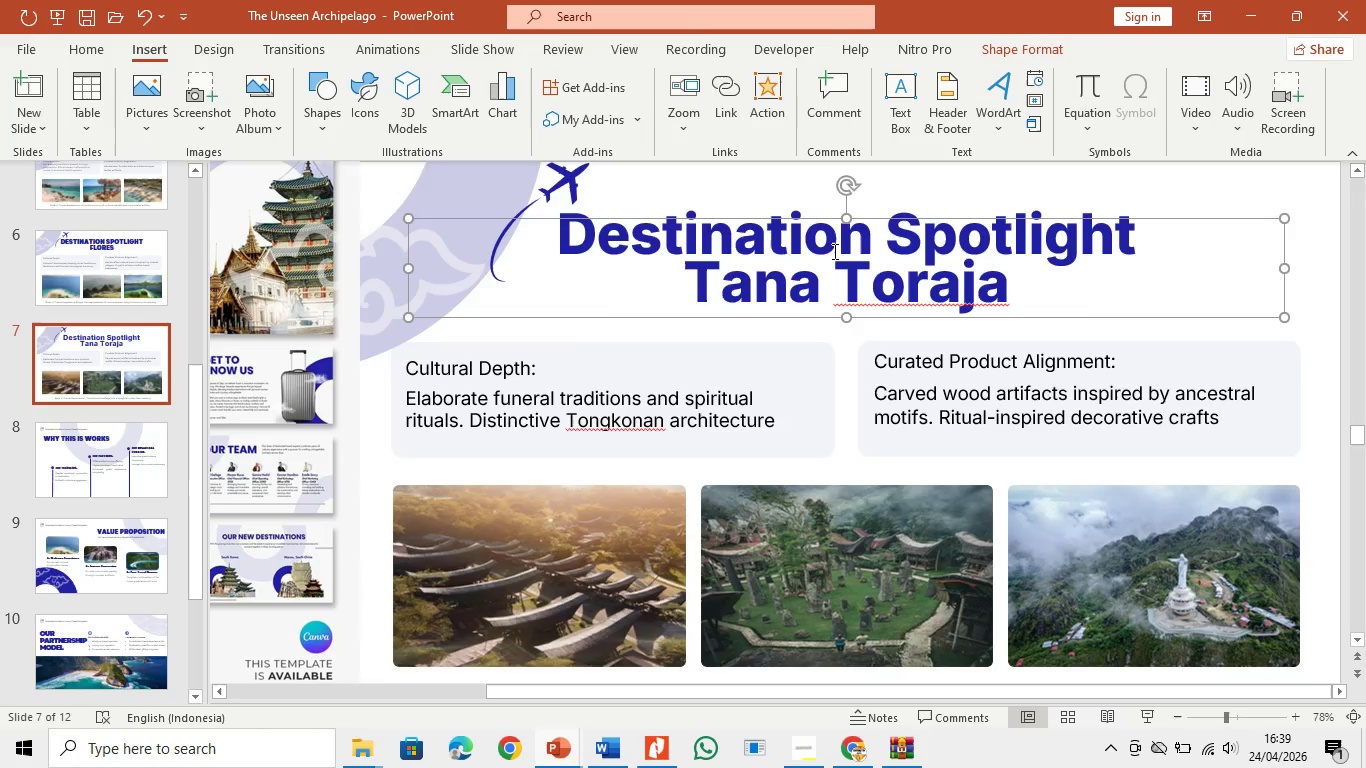 
key(Control+A)
 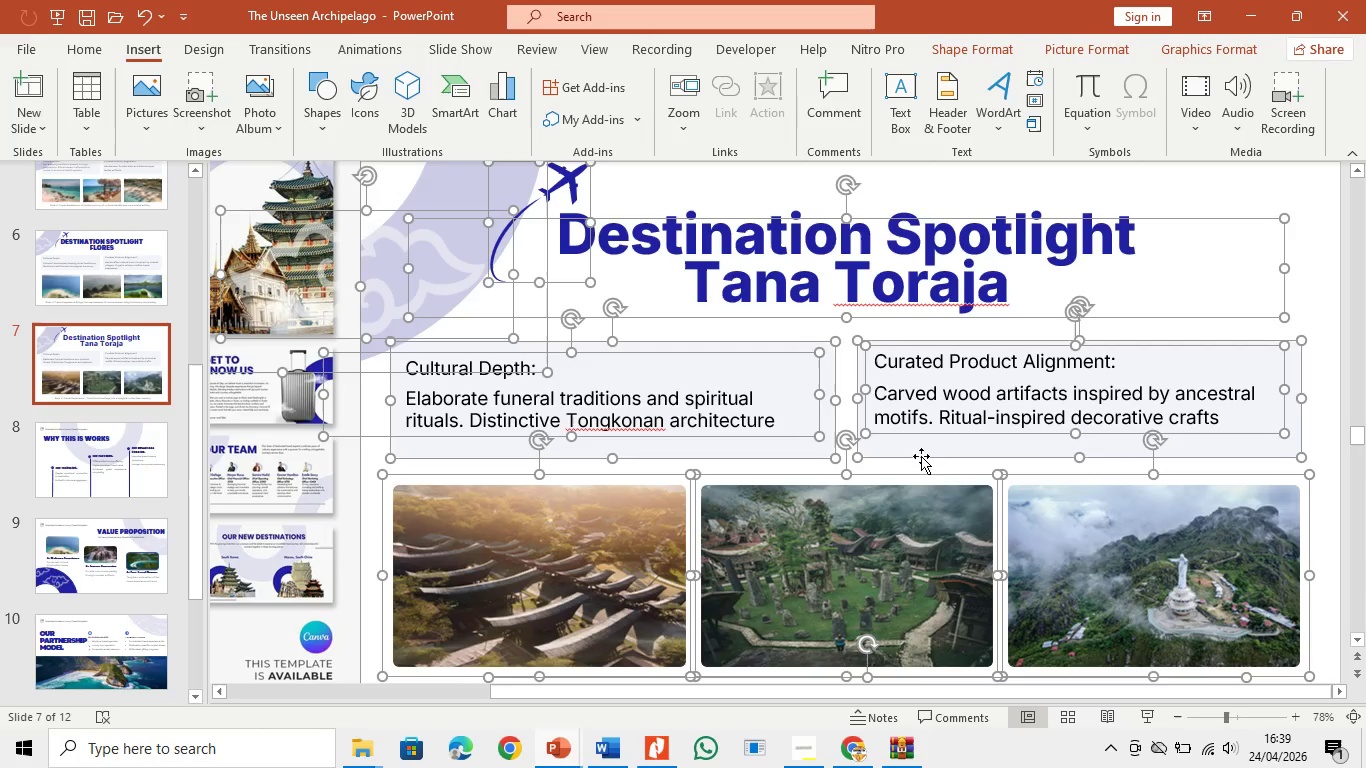 
left_click([930, 604])
 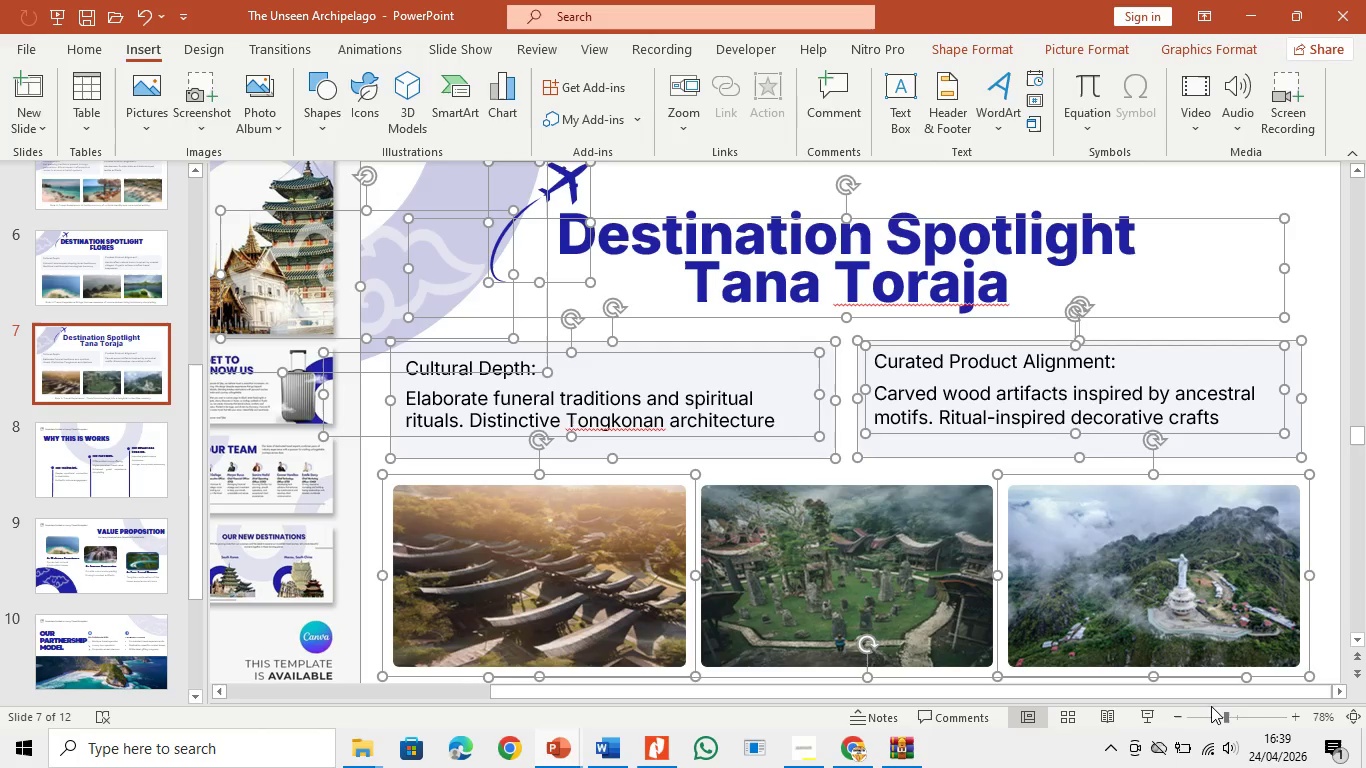 
left_click([1212, 715])
 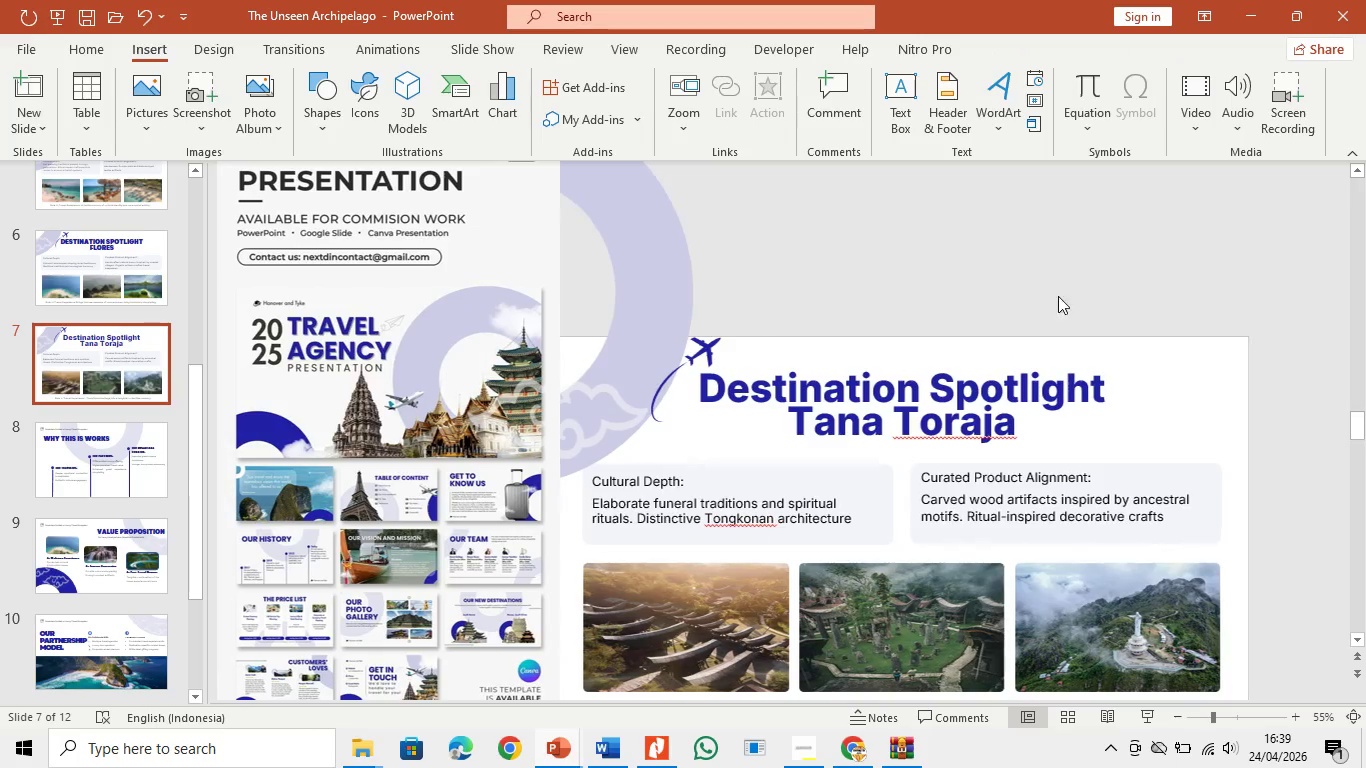 
double_click([1008, 377])
 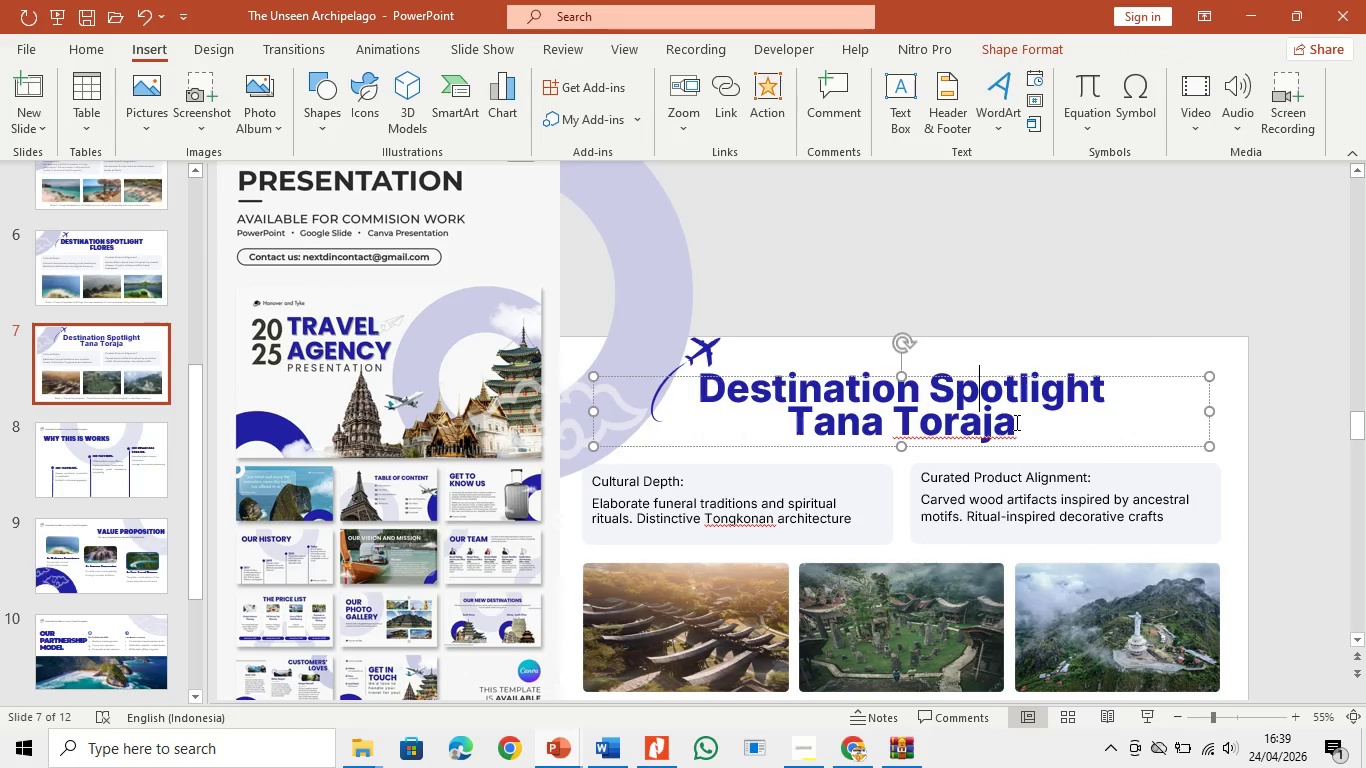 
key(Control+ControlLeft)
 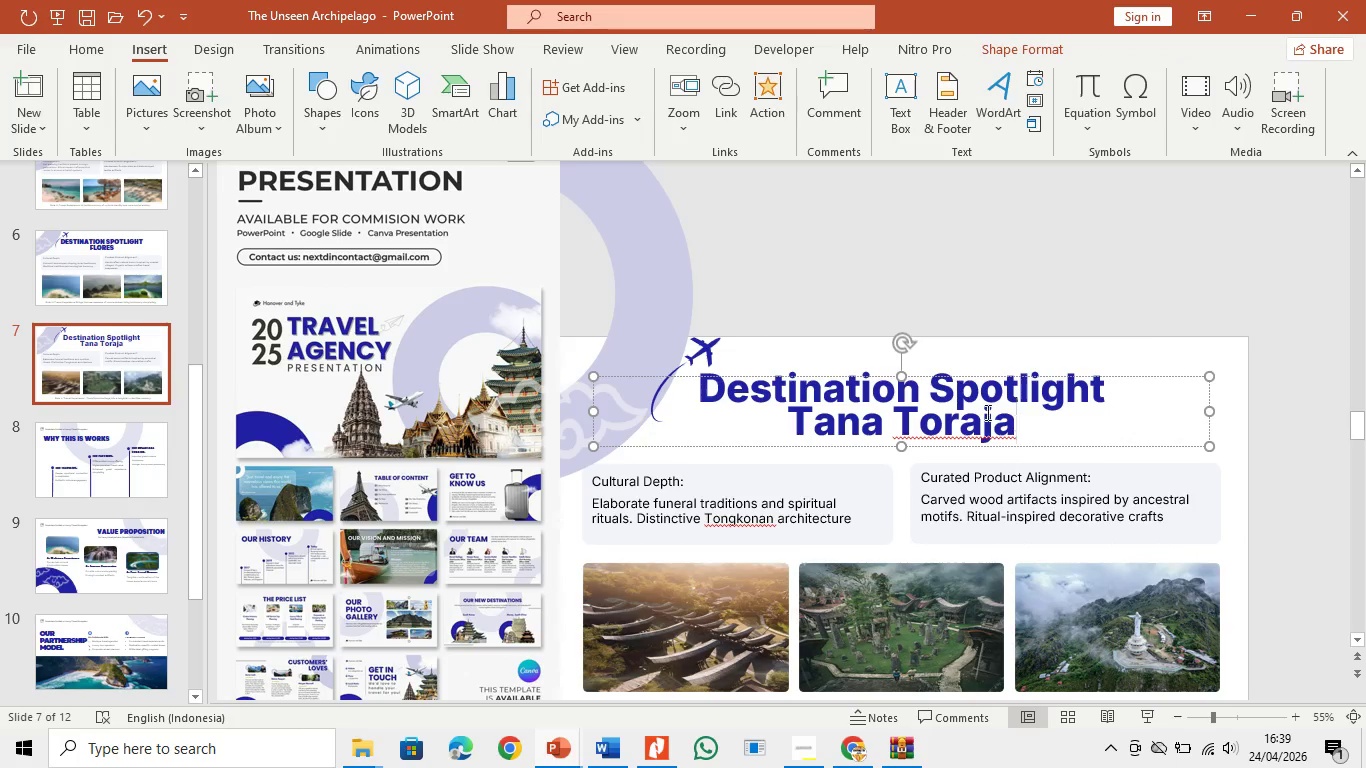 
left_click_drag(start_coordinate=[1015, 422], to_coordinate=[687, 375])
 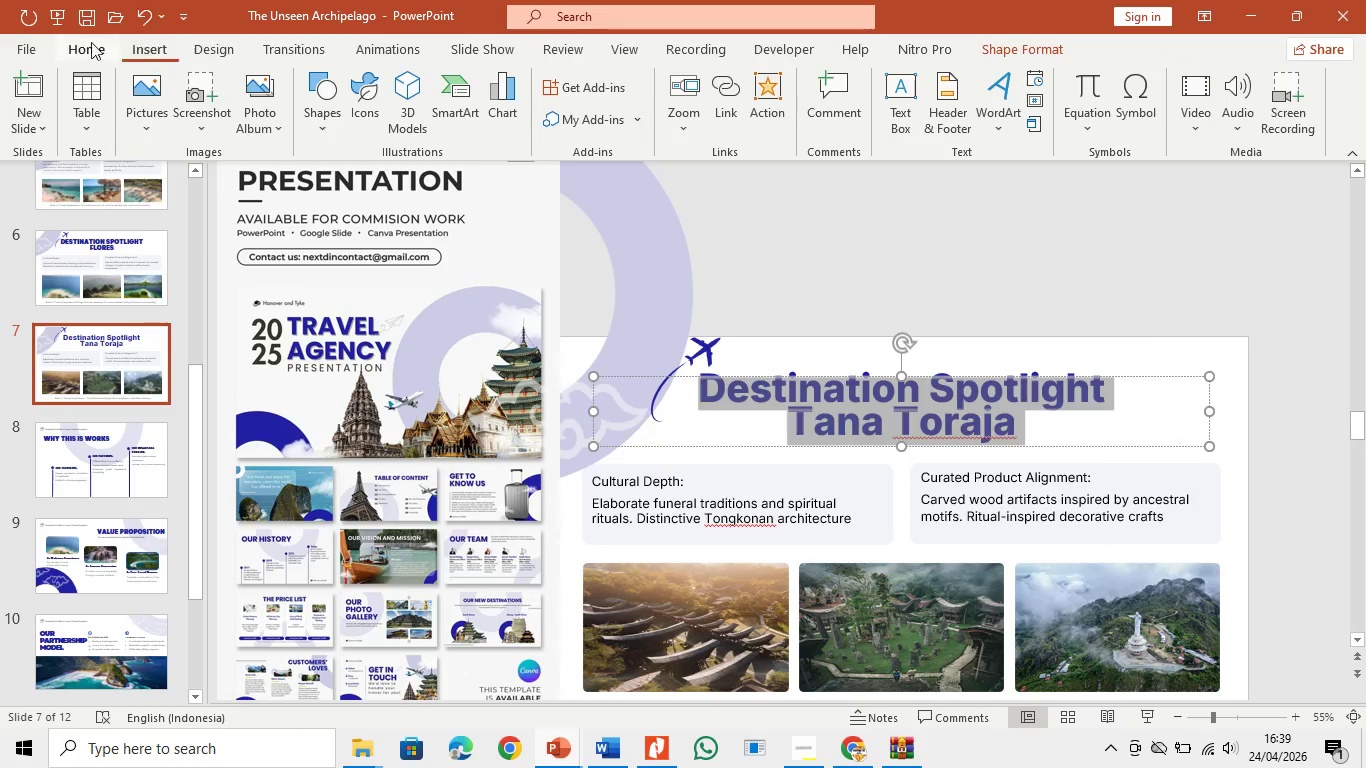 
key(Control+ControlLeft)
 